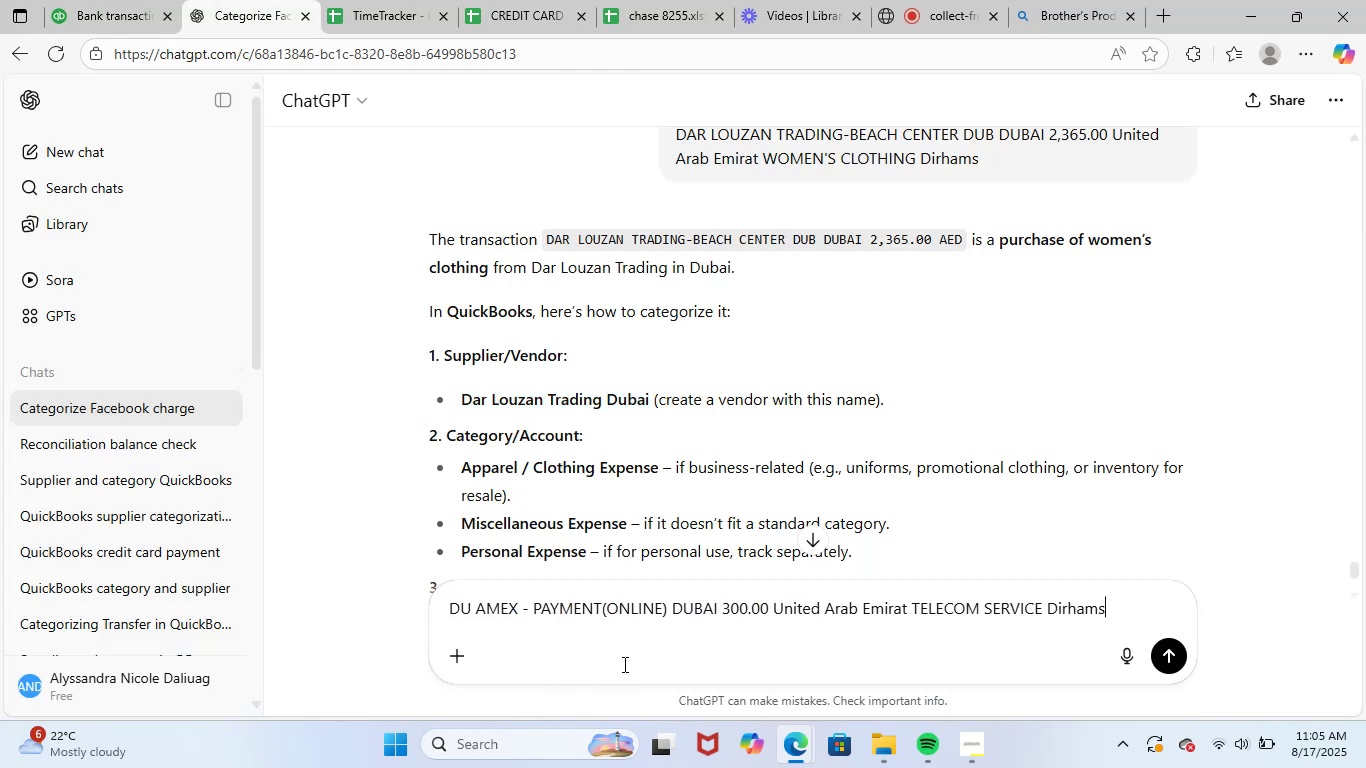 
key(NumpadEnter)
 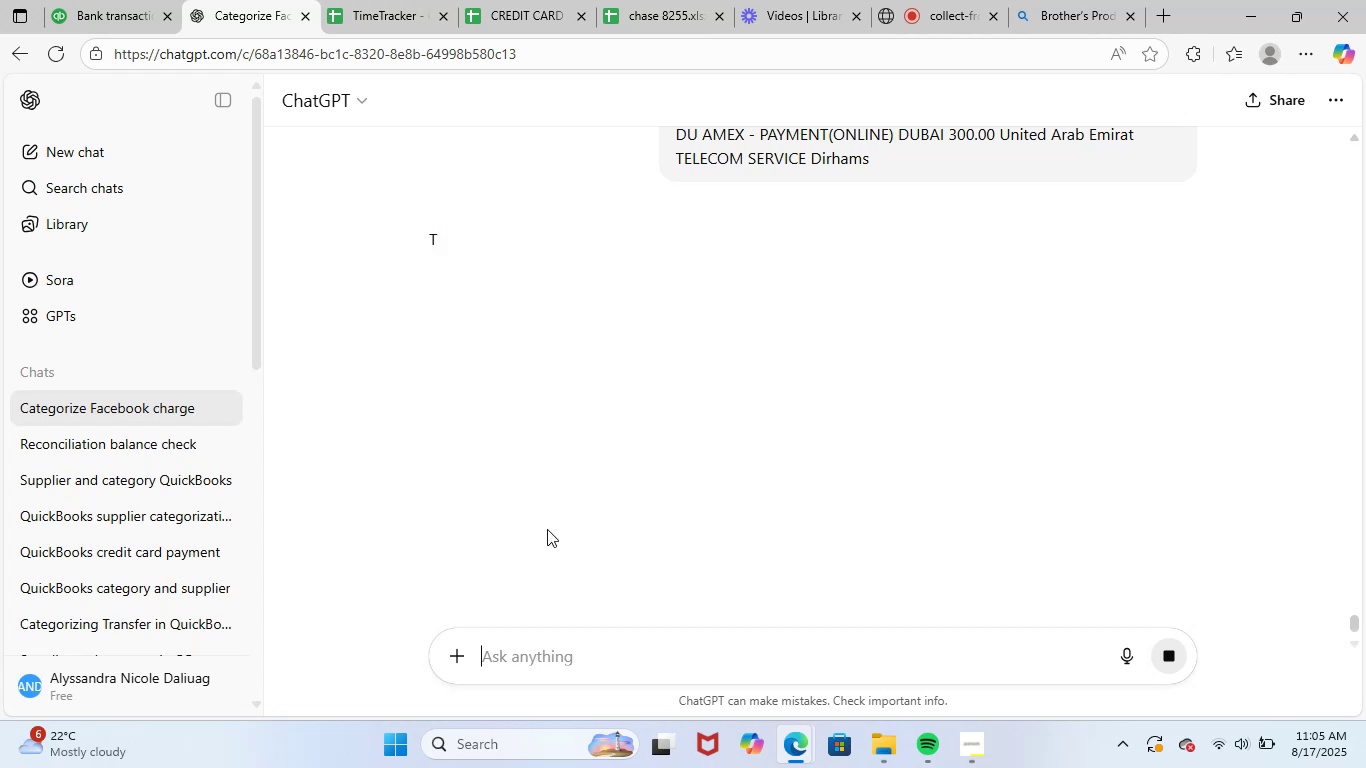 
left_click_drag(start_coordinate=[458, 405], to_coordinate=[546, 407])
 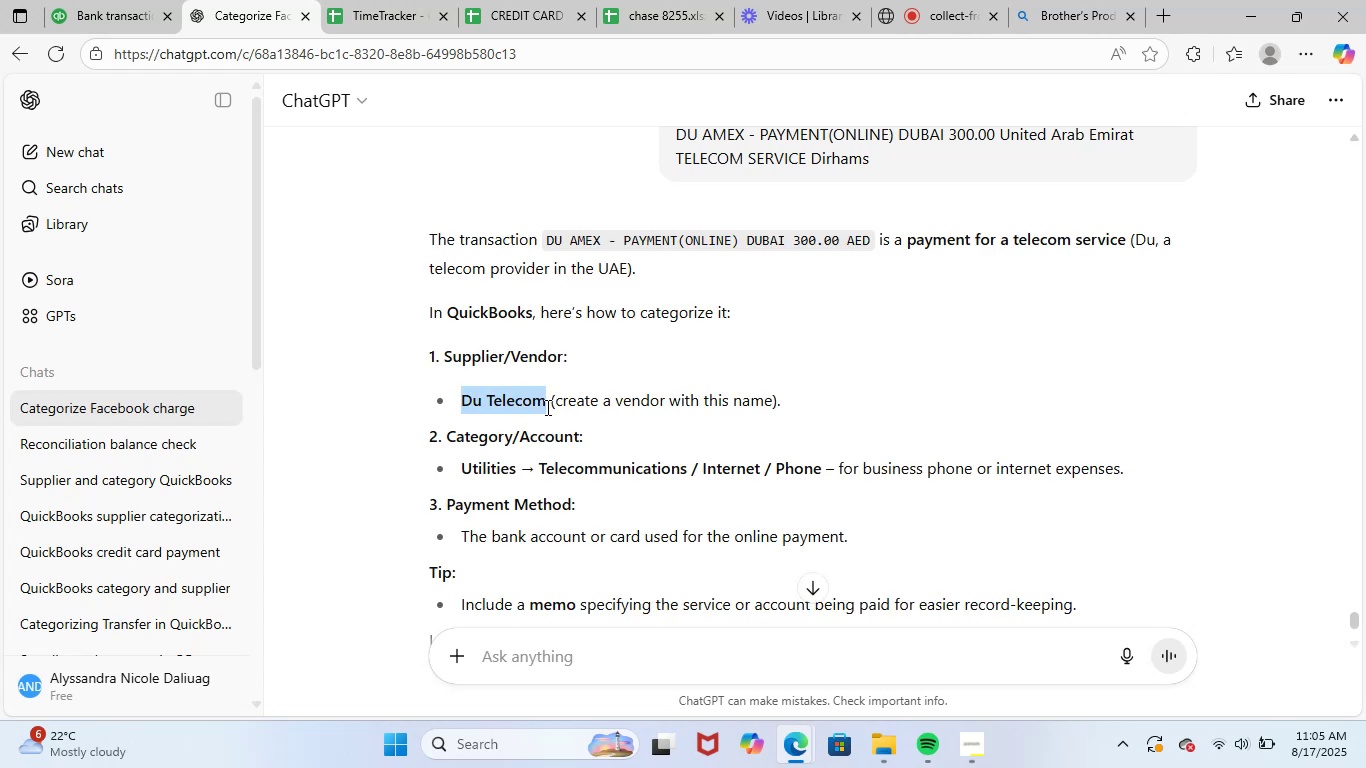 
key(Control+ControlLeft)
 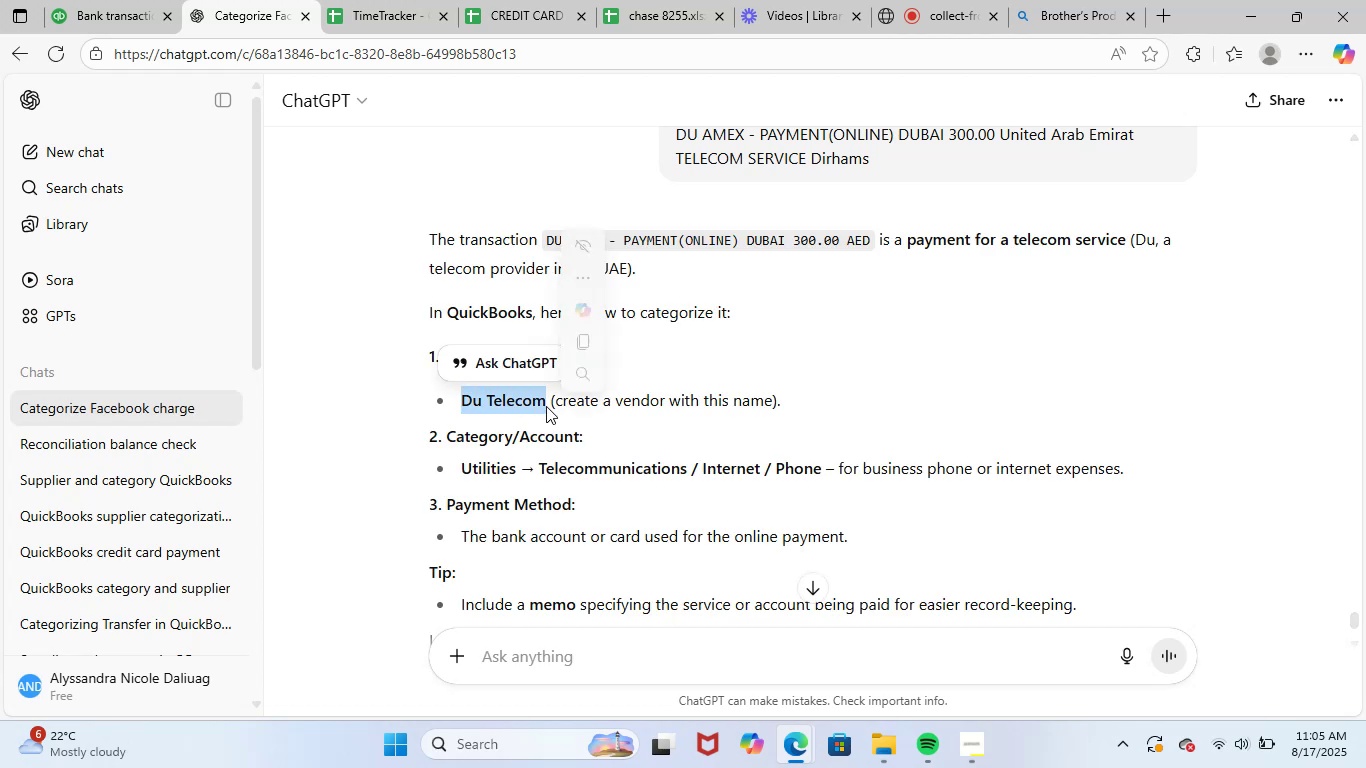 
key(Control+C)
 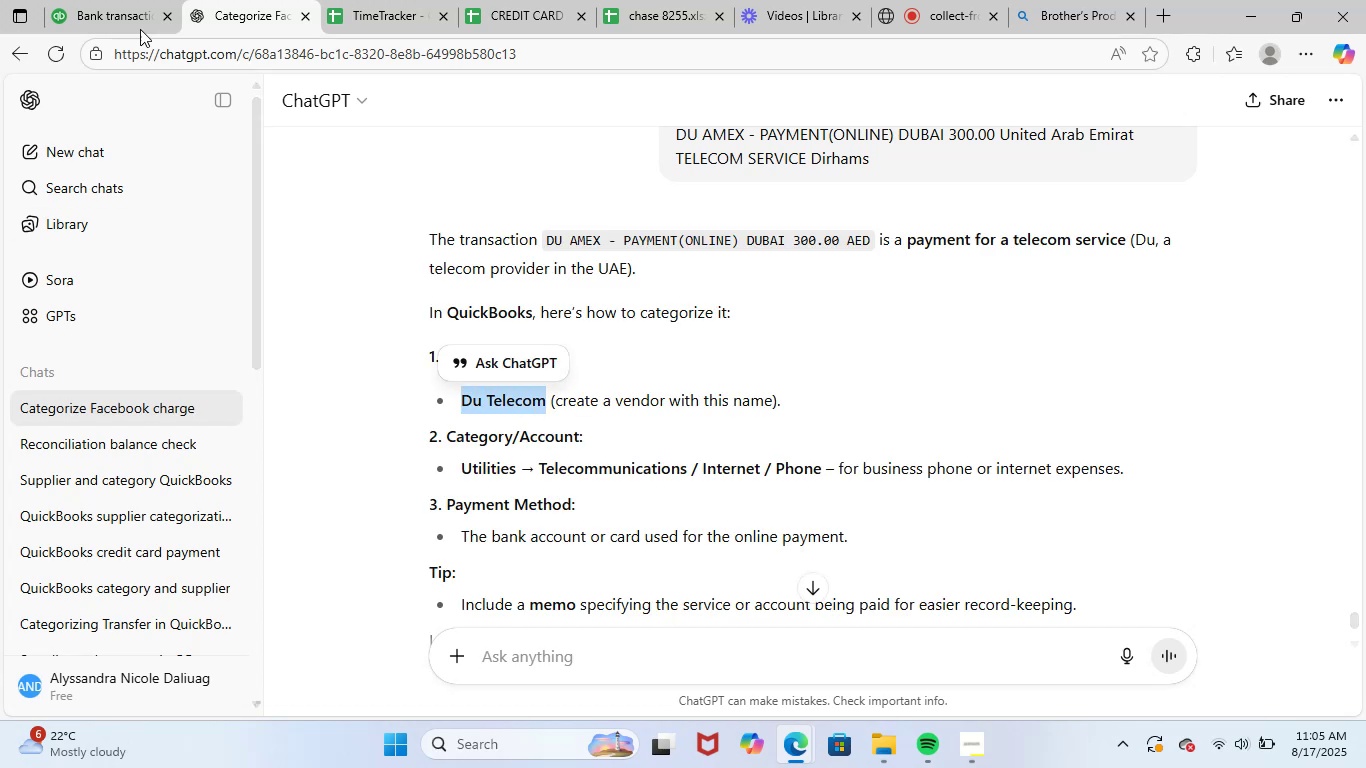 
left_click([82, 0])
 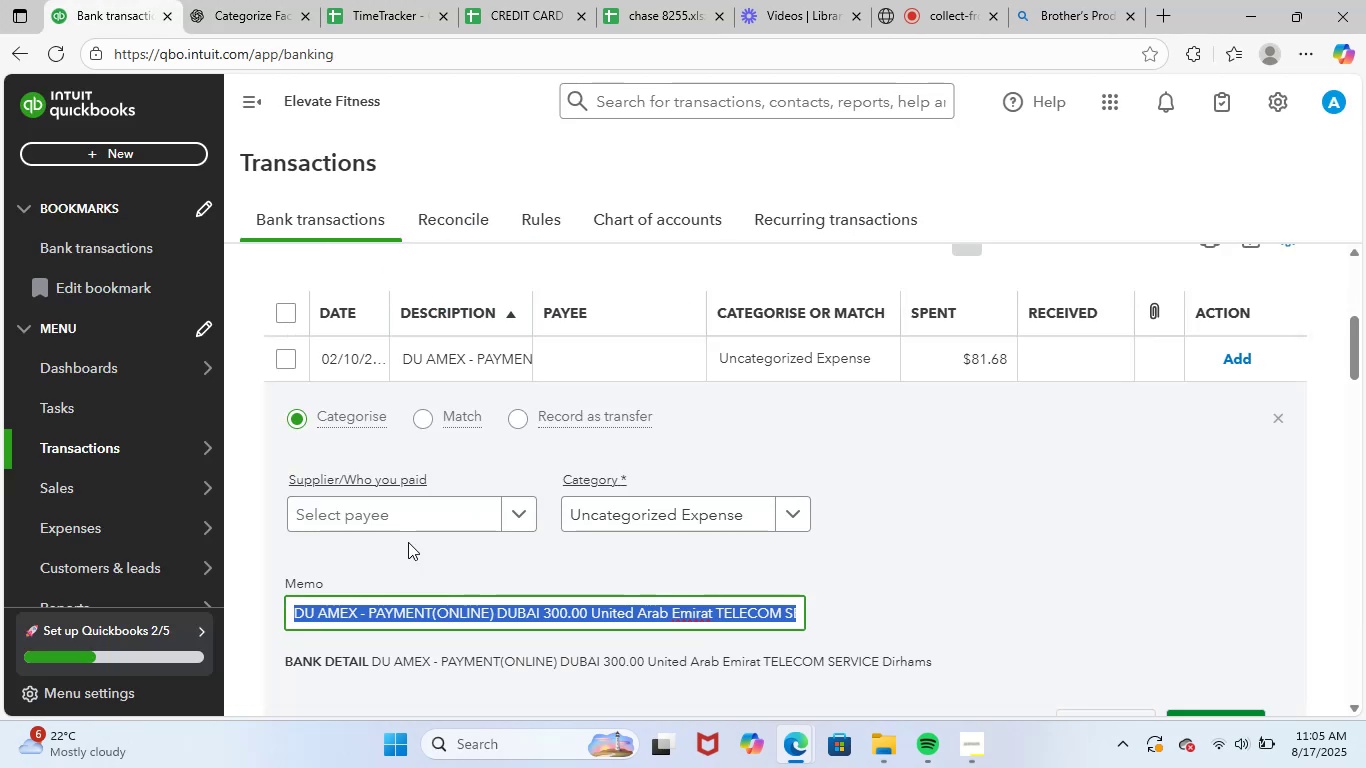 
left_click([434, 515])
 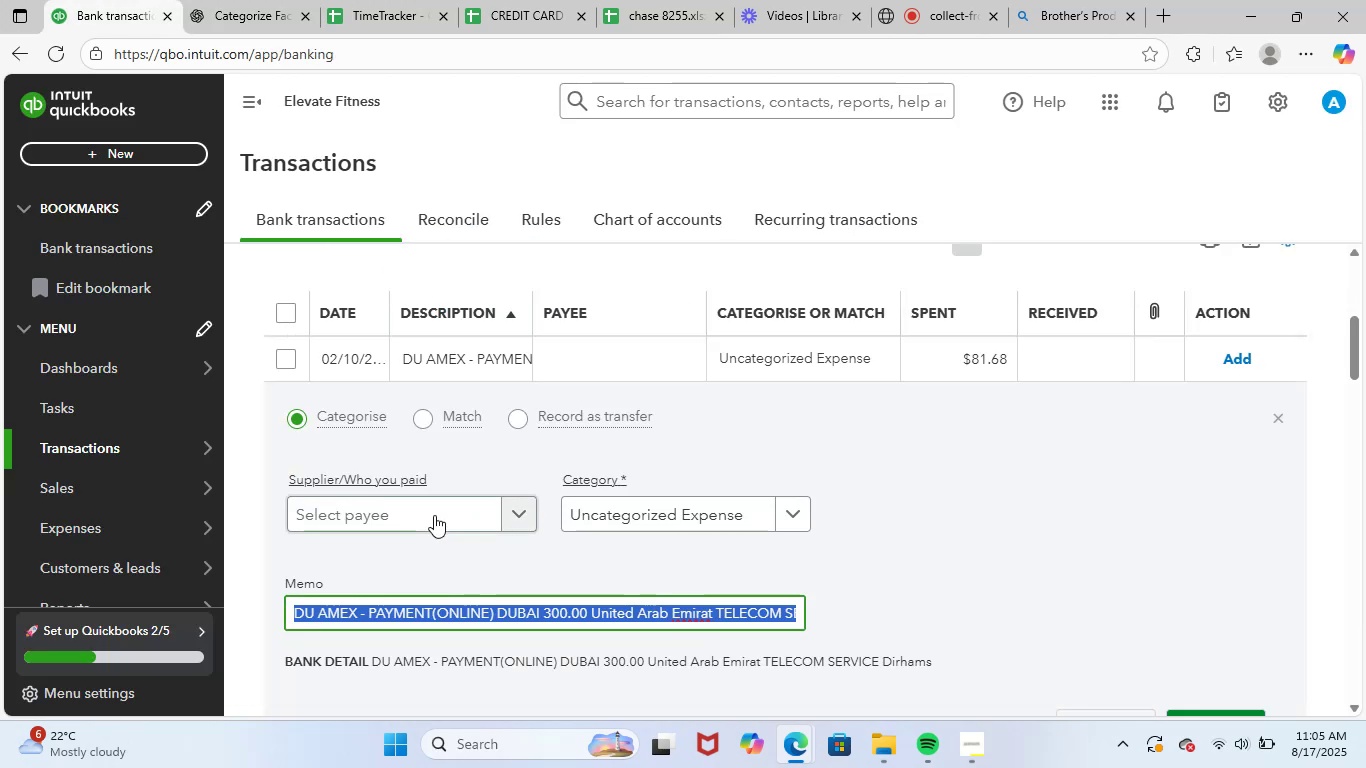 
key(Control+ControlLeft)
 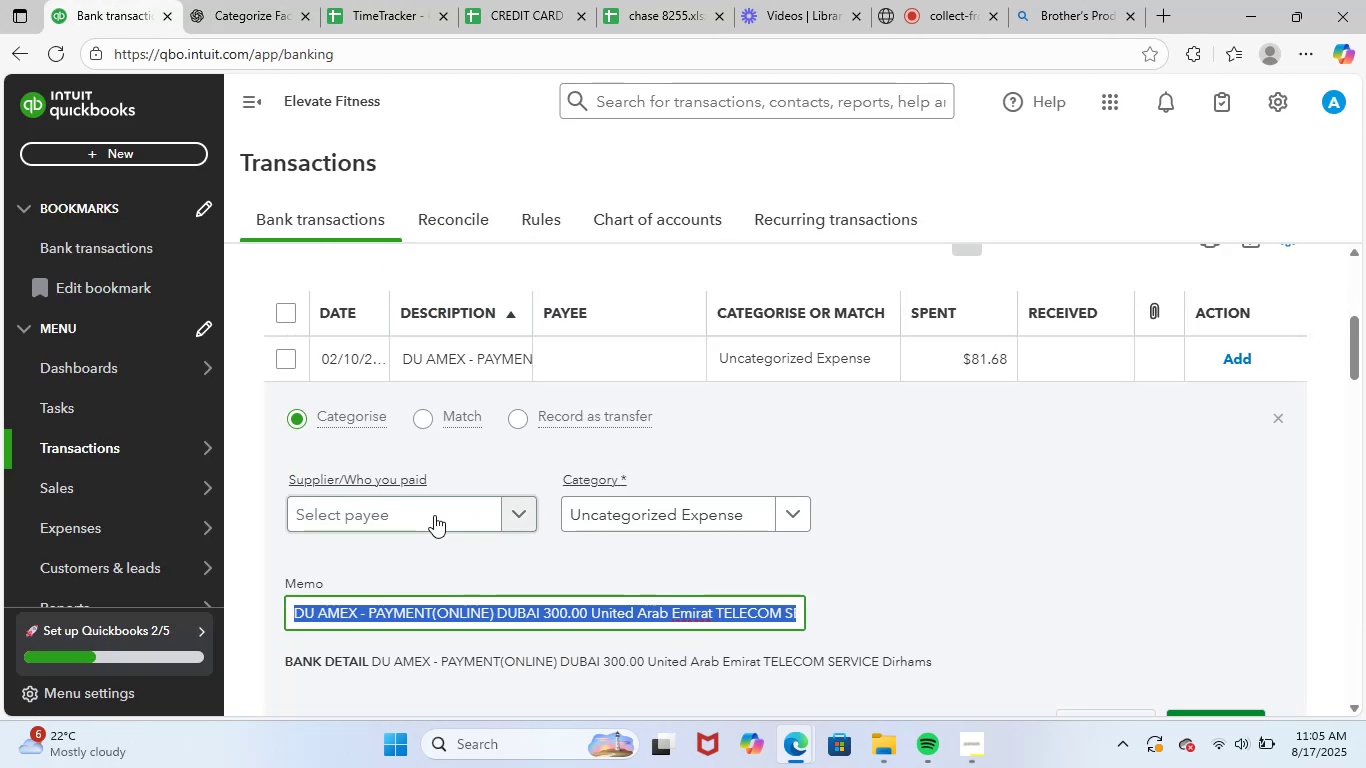 
key(Control+V)
 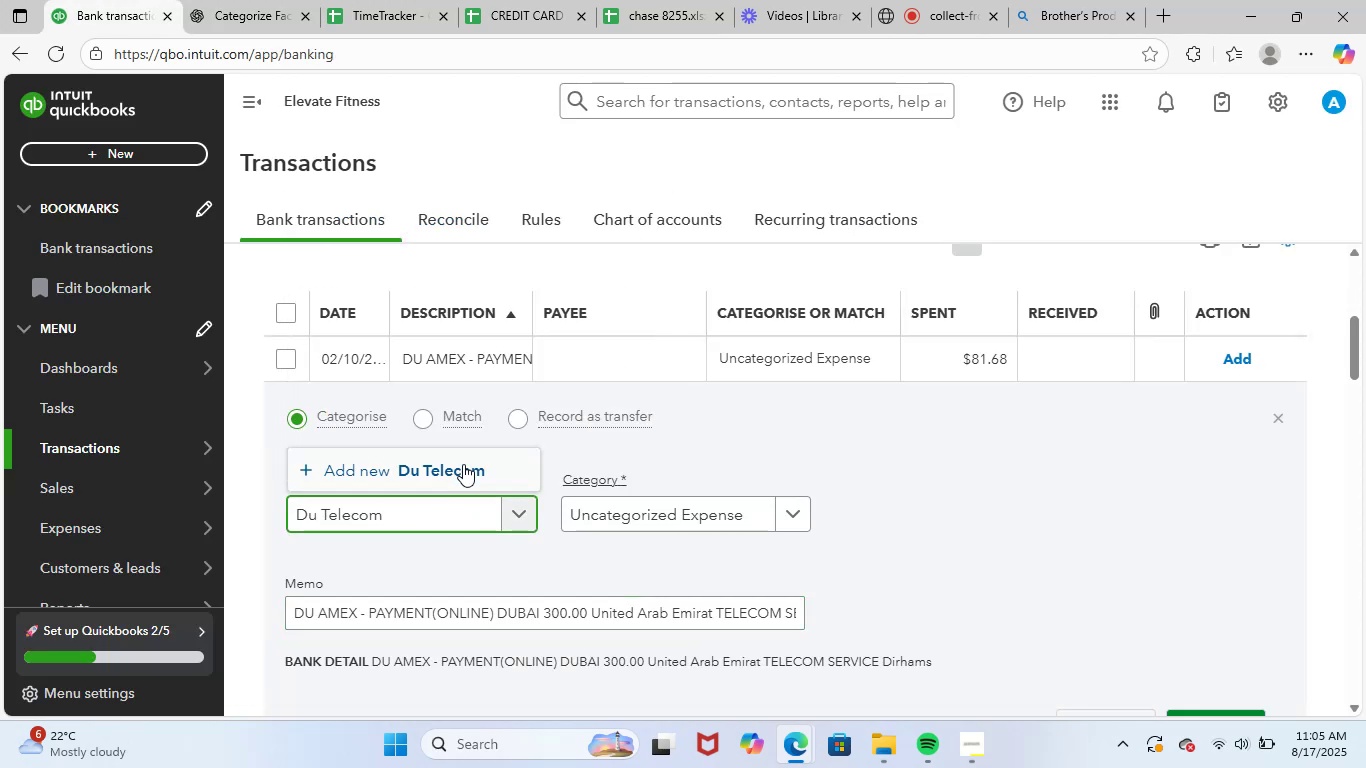 
left_click([476, 466])
 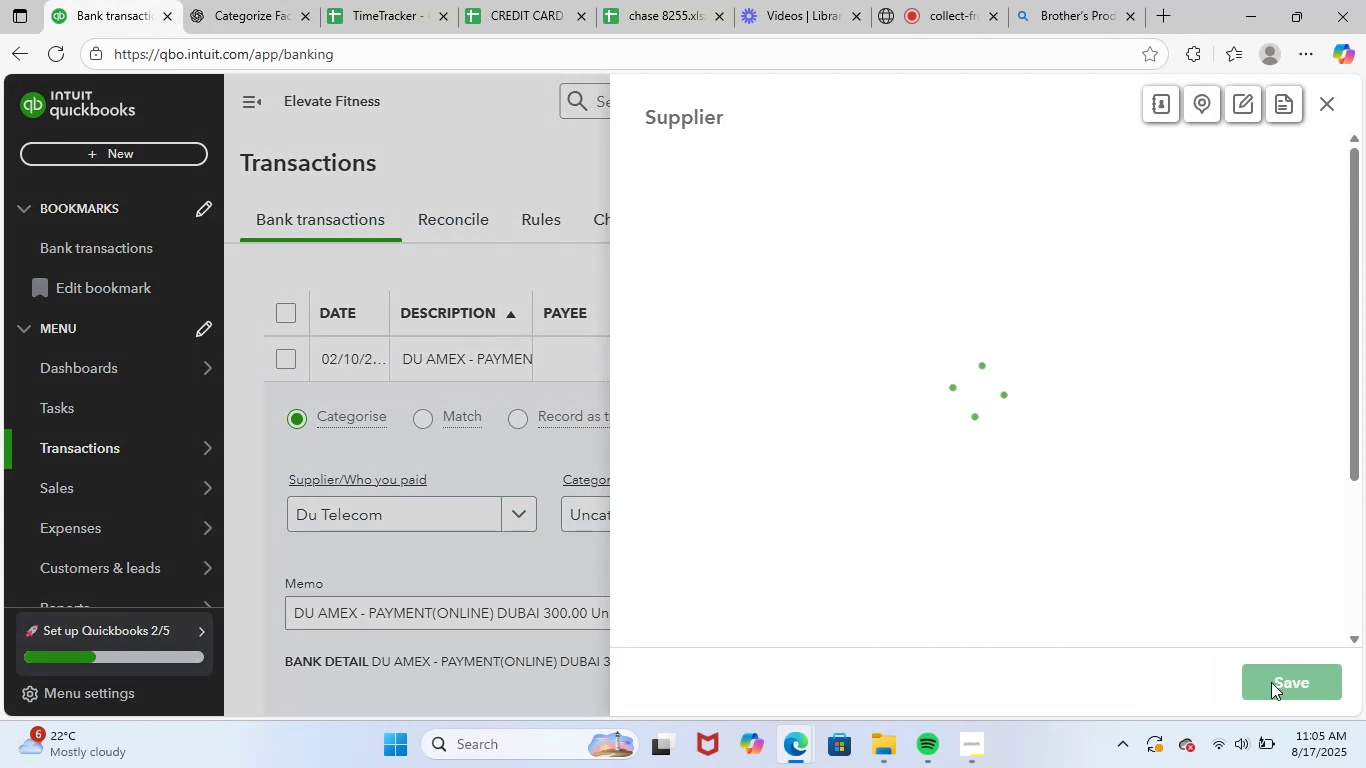 
left_click([1284, 679])
 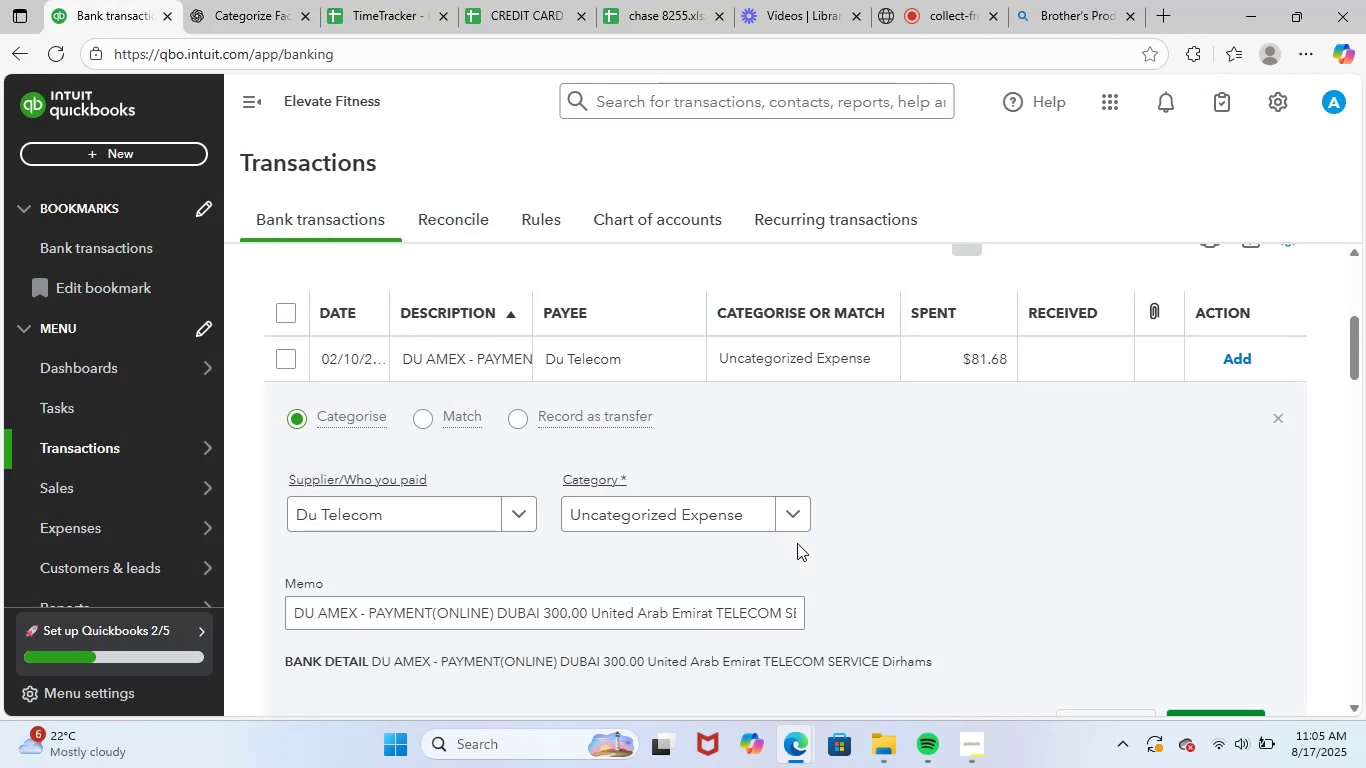 
left_click([698, 508])
 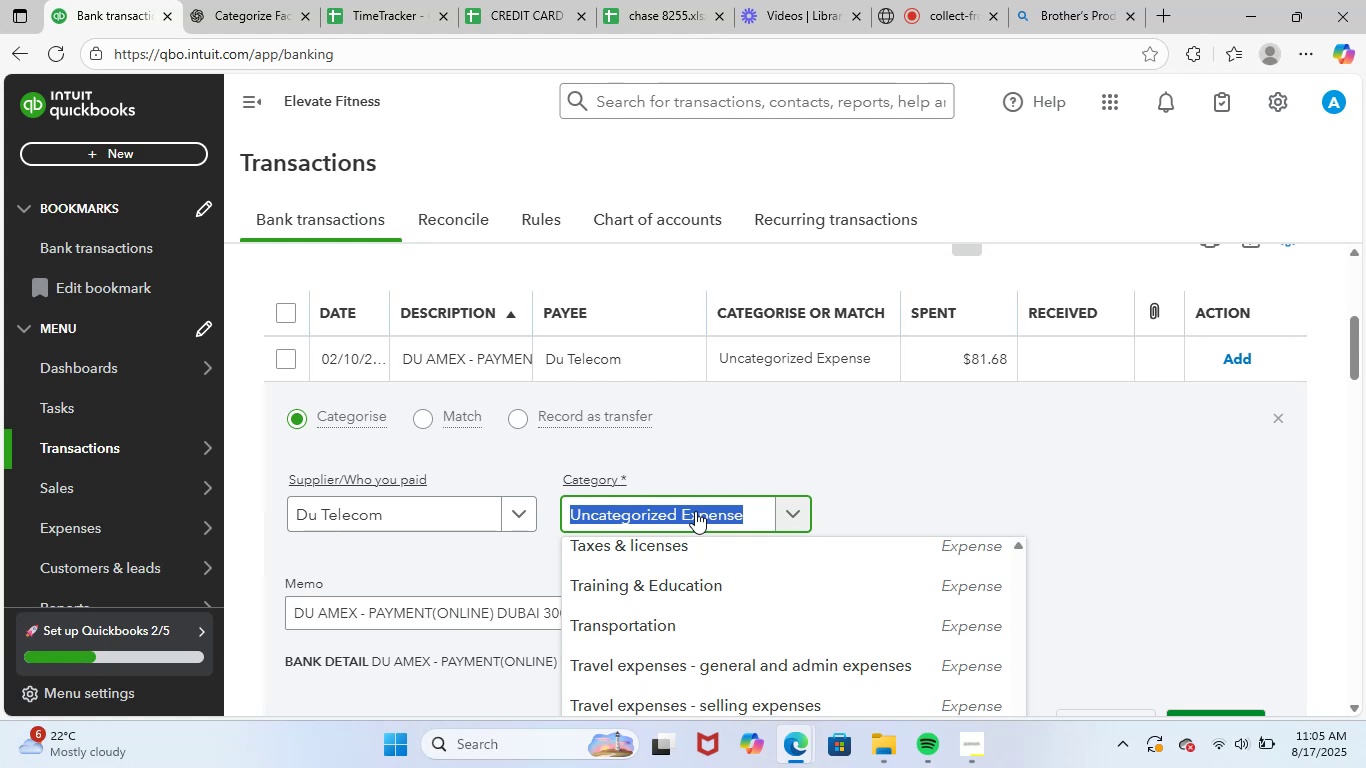 
type(inter)
 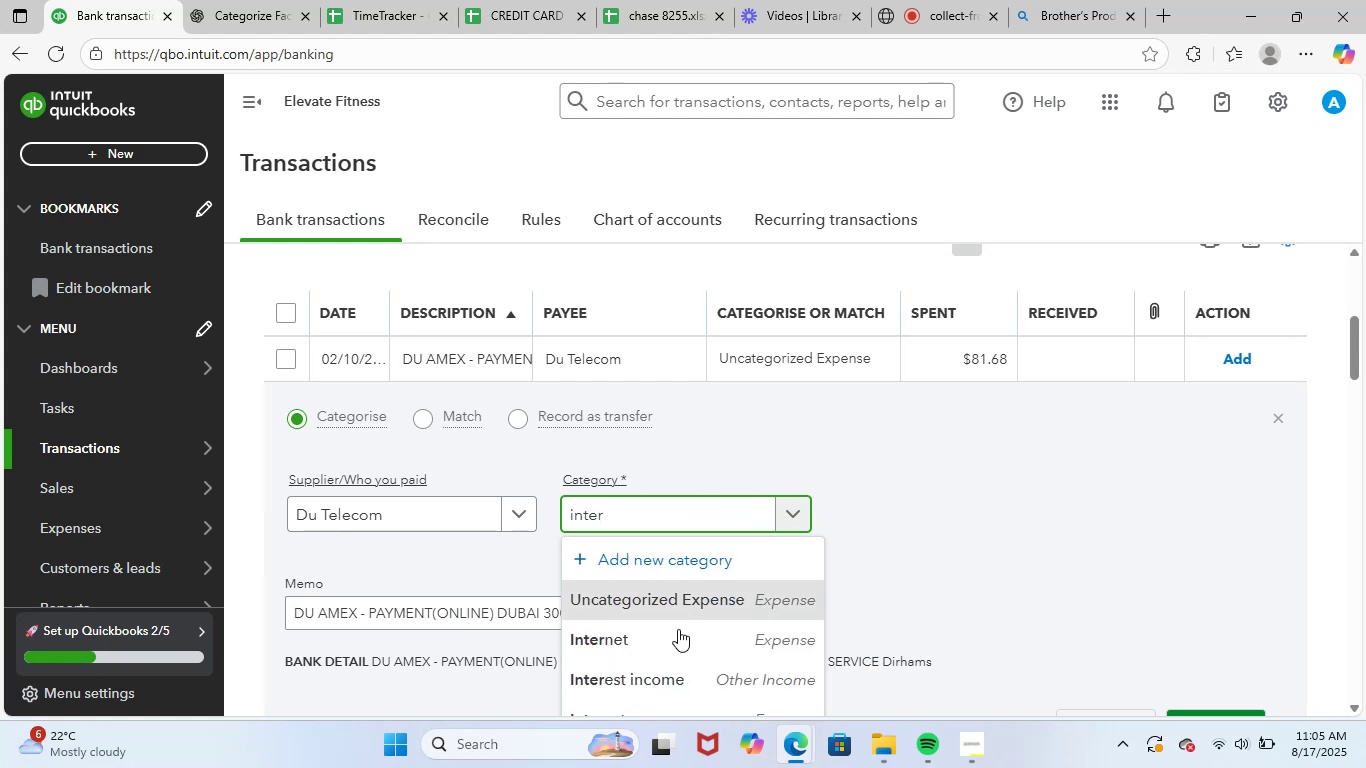 
left_click([696, 635])
 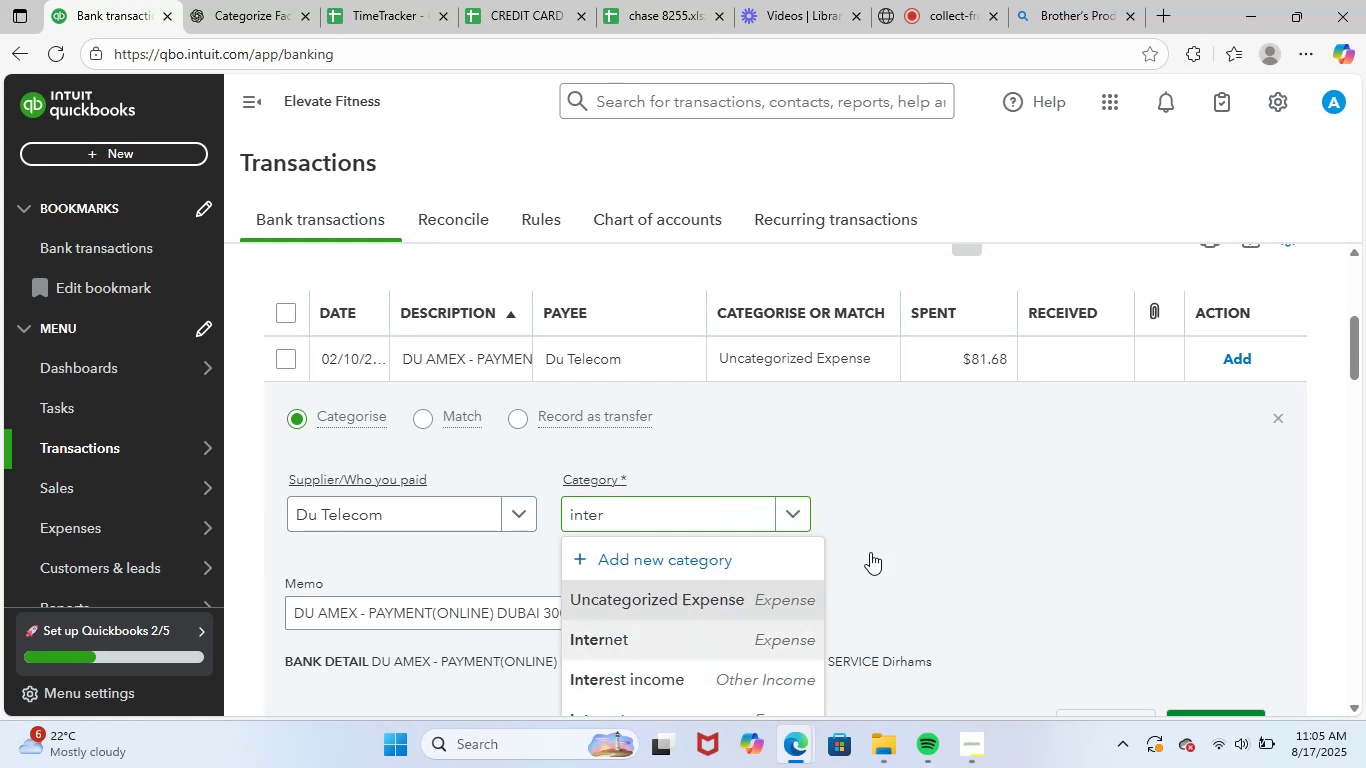 
scroll: coordinate [896, 545], scroll_direction: down, amount: 2.0
 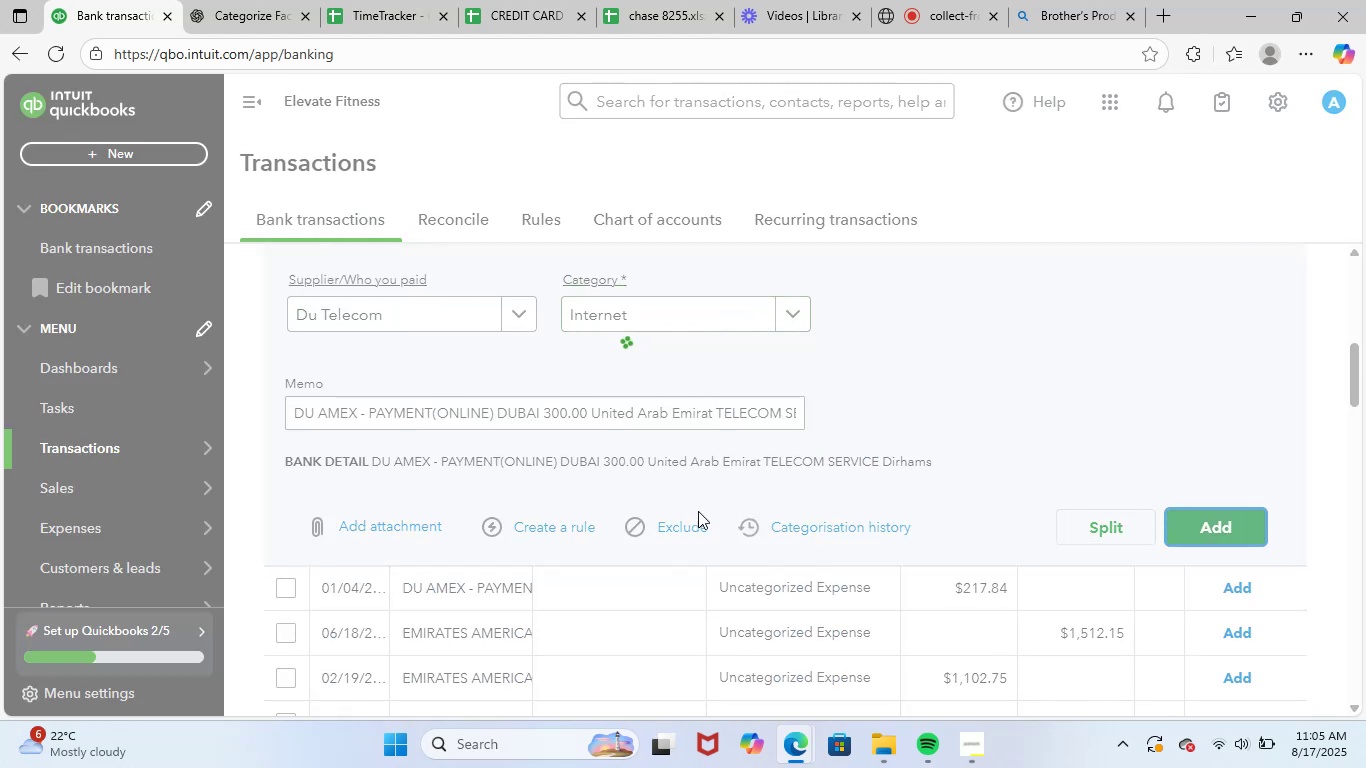 
scroll: coordinate [698, 511], scroll_direction: up, amount: 2.0
 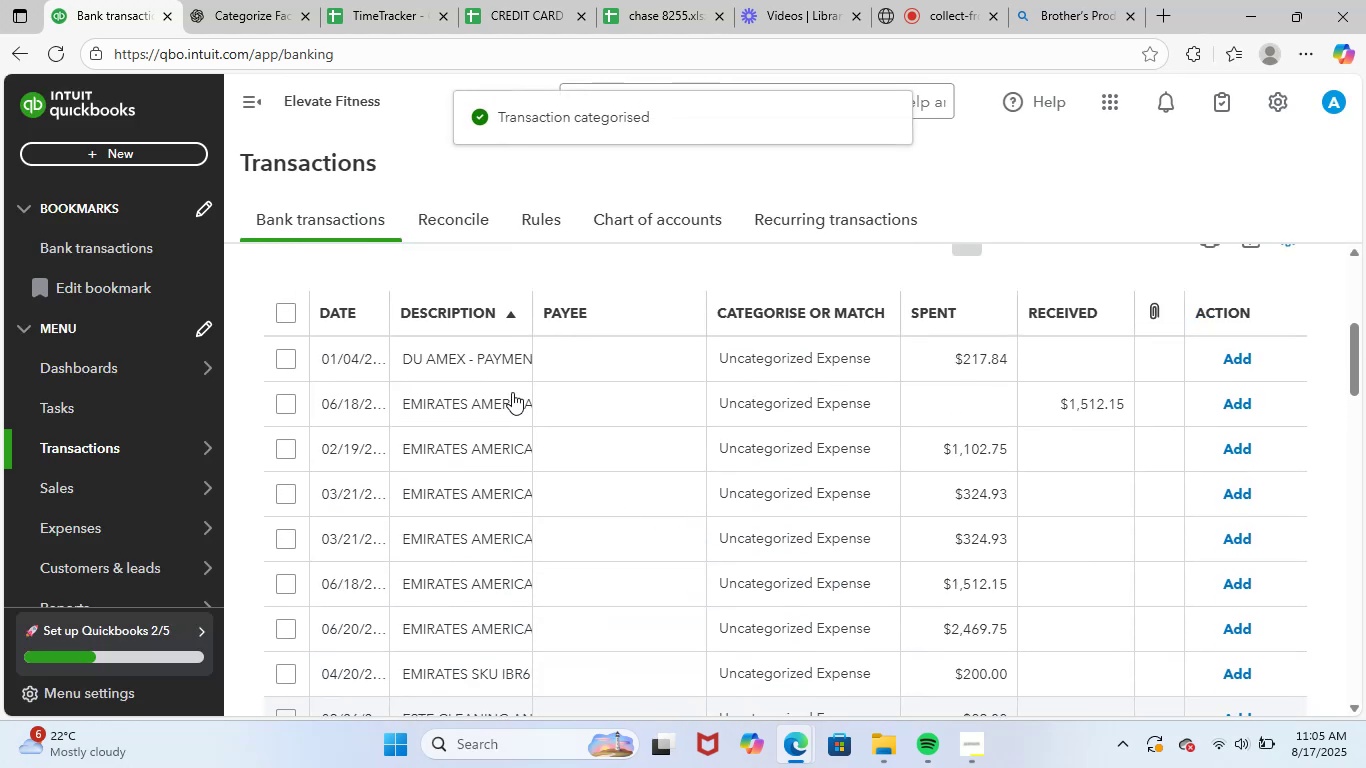 
left_click([472, 354])
 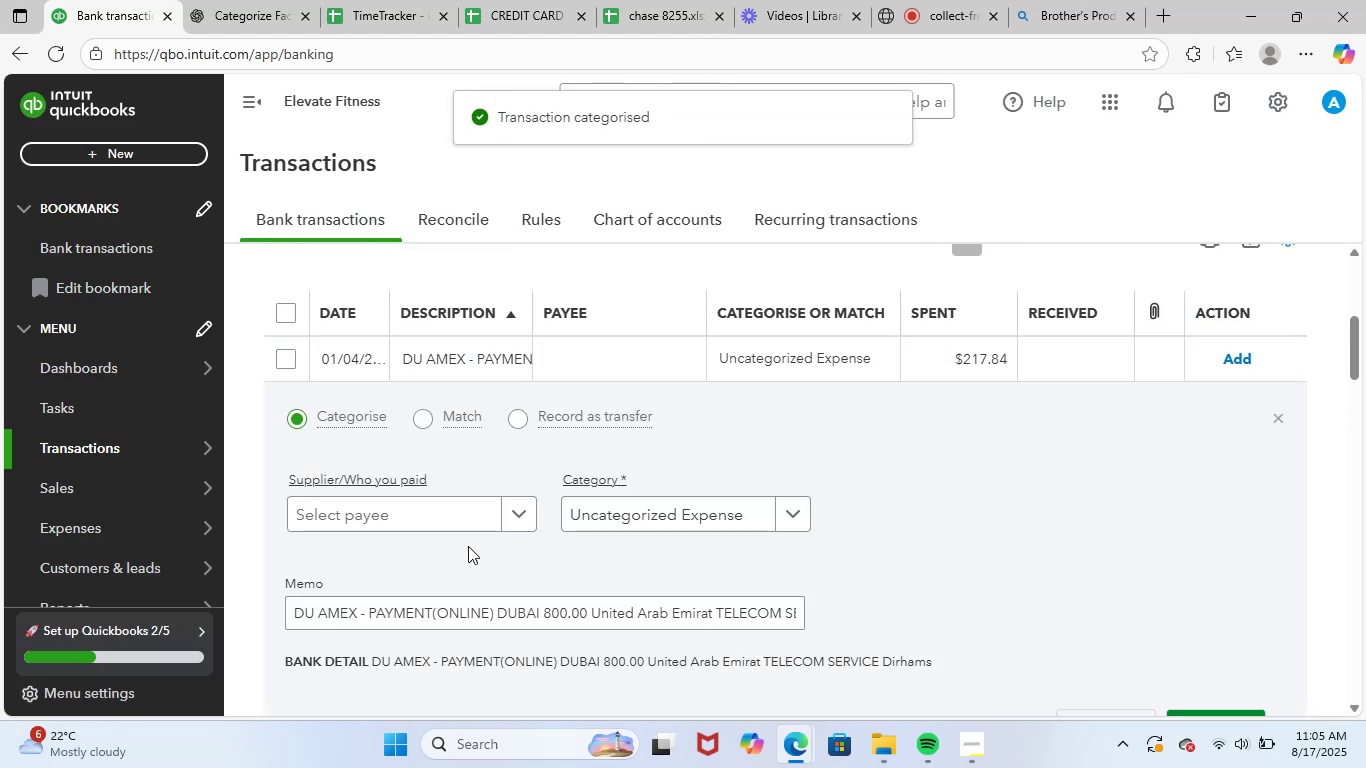 
left_click([443, 513])
 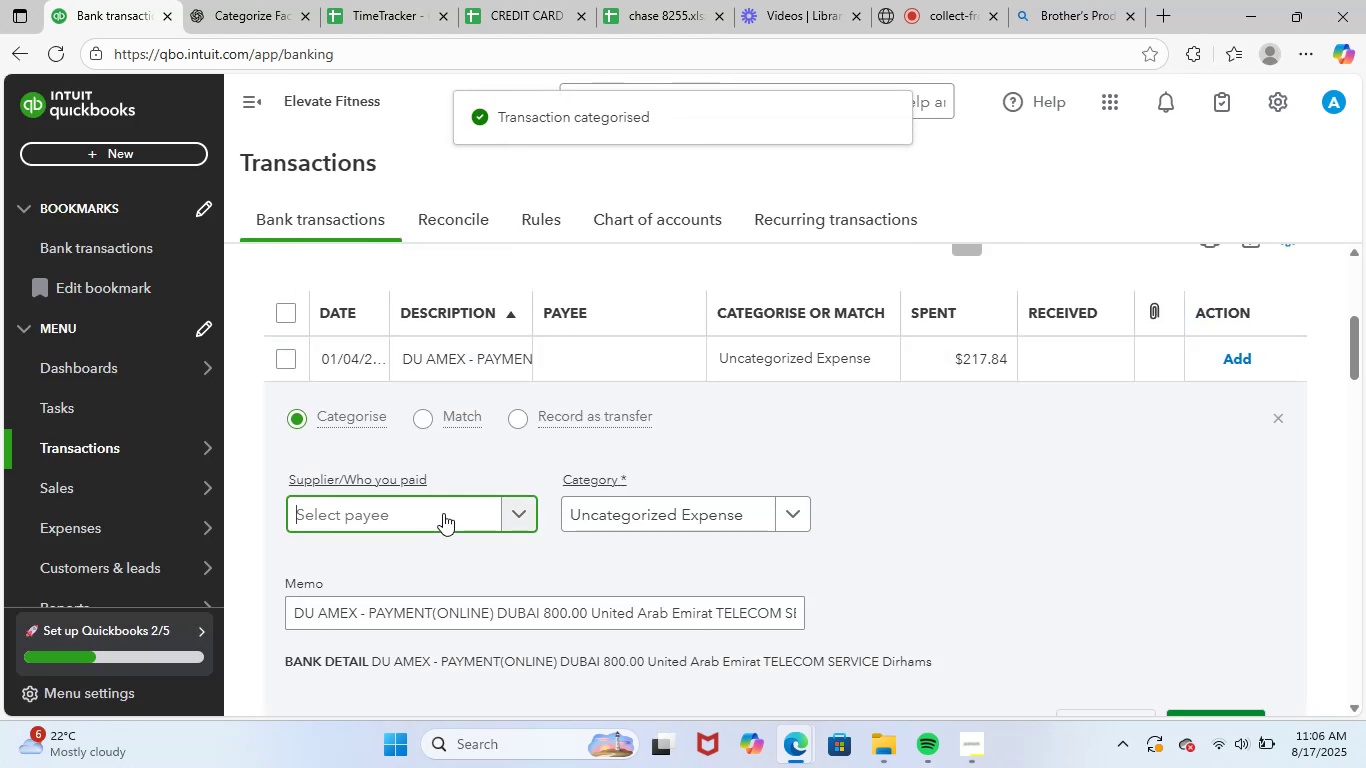 
key(Control+ControlLeft)
 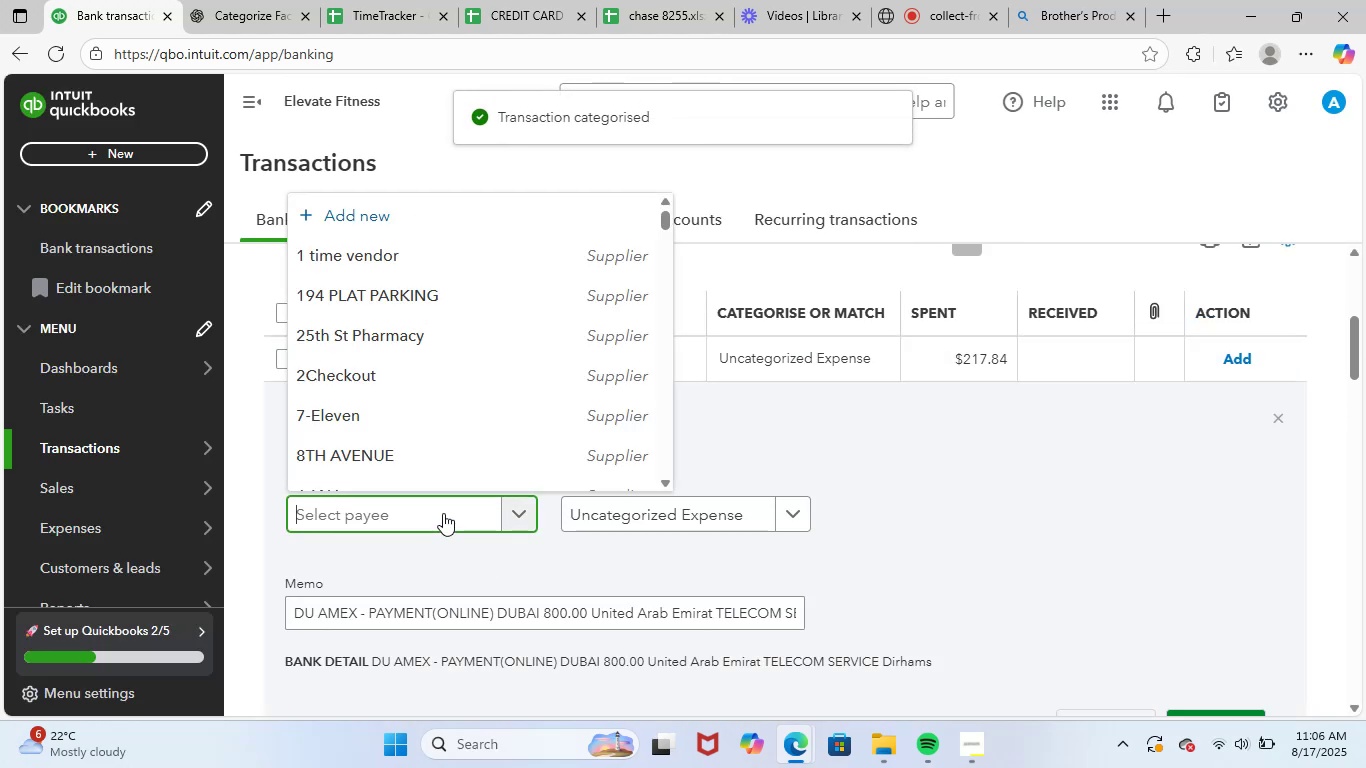 
key(V)
 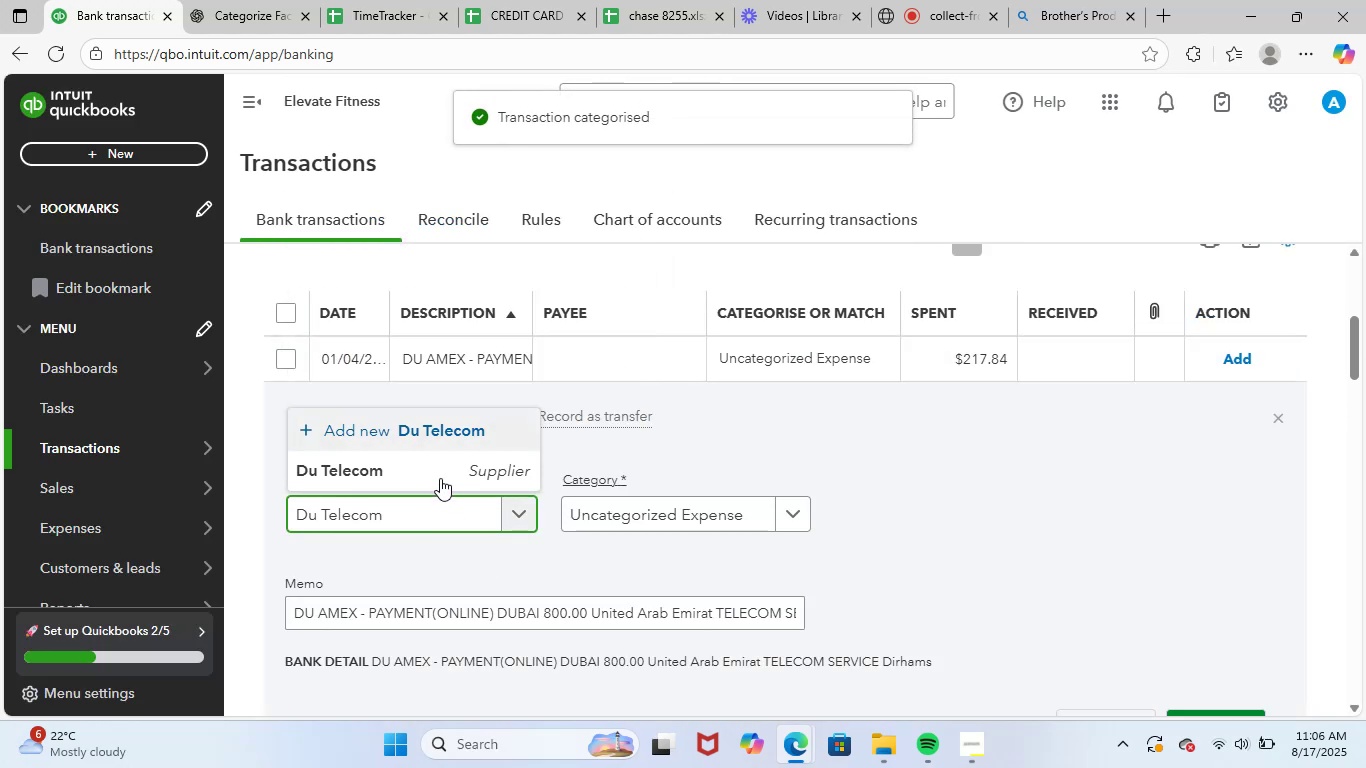 
left_click([451, 474])
 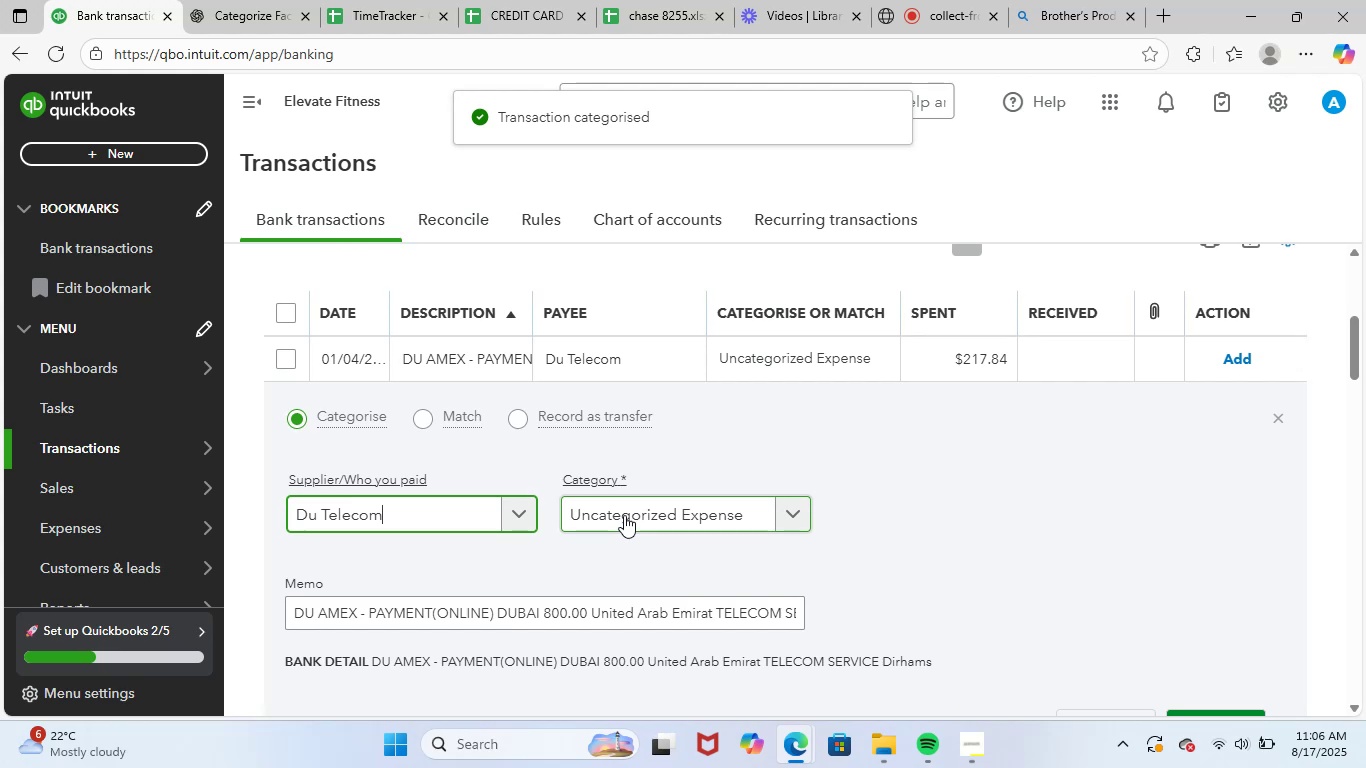 
left_click([633, 512])
 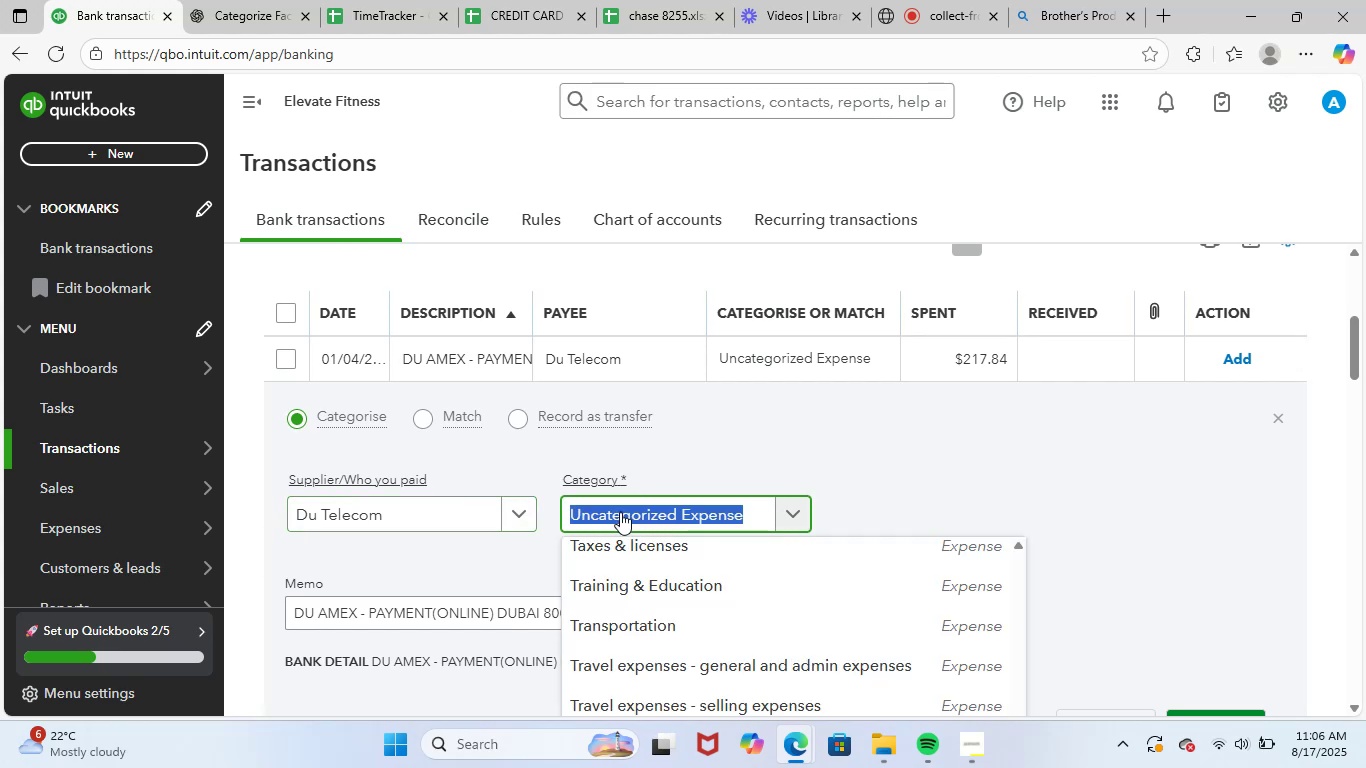 
type(inter)
 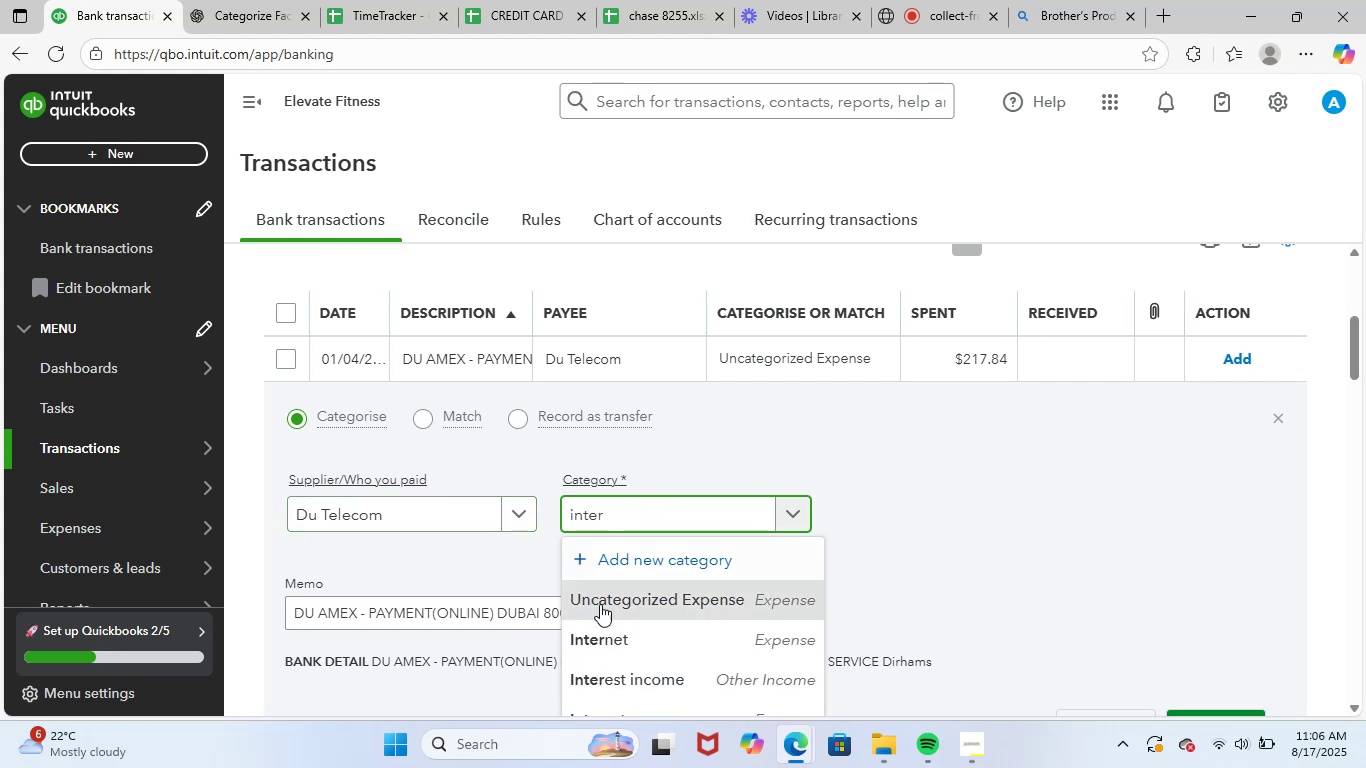 
left_click([625, 633])
 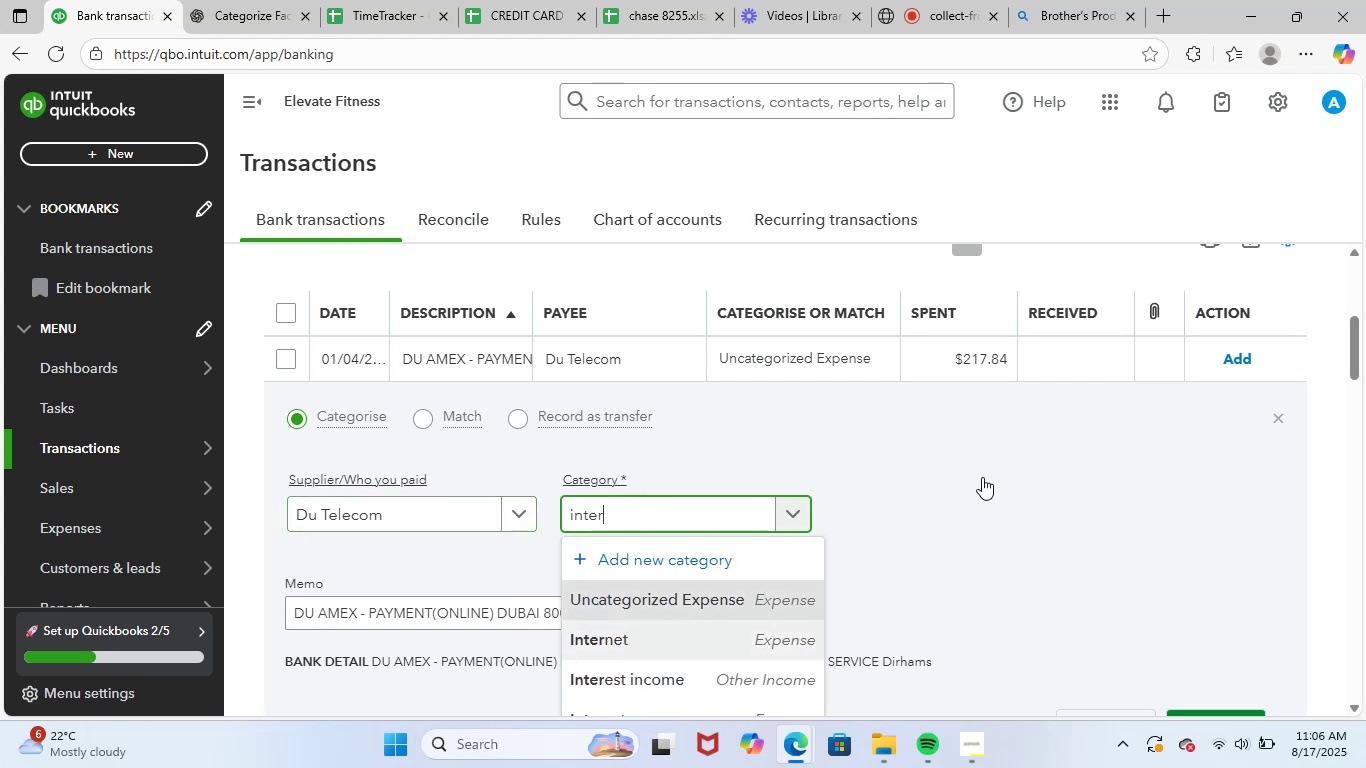 
scroll: coordinate [982, 477], scroll_direction: down, amount: 1.0
 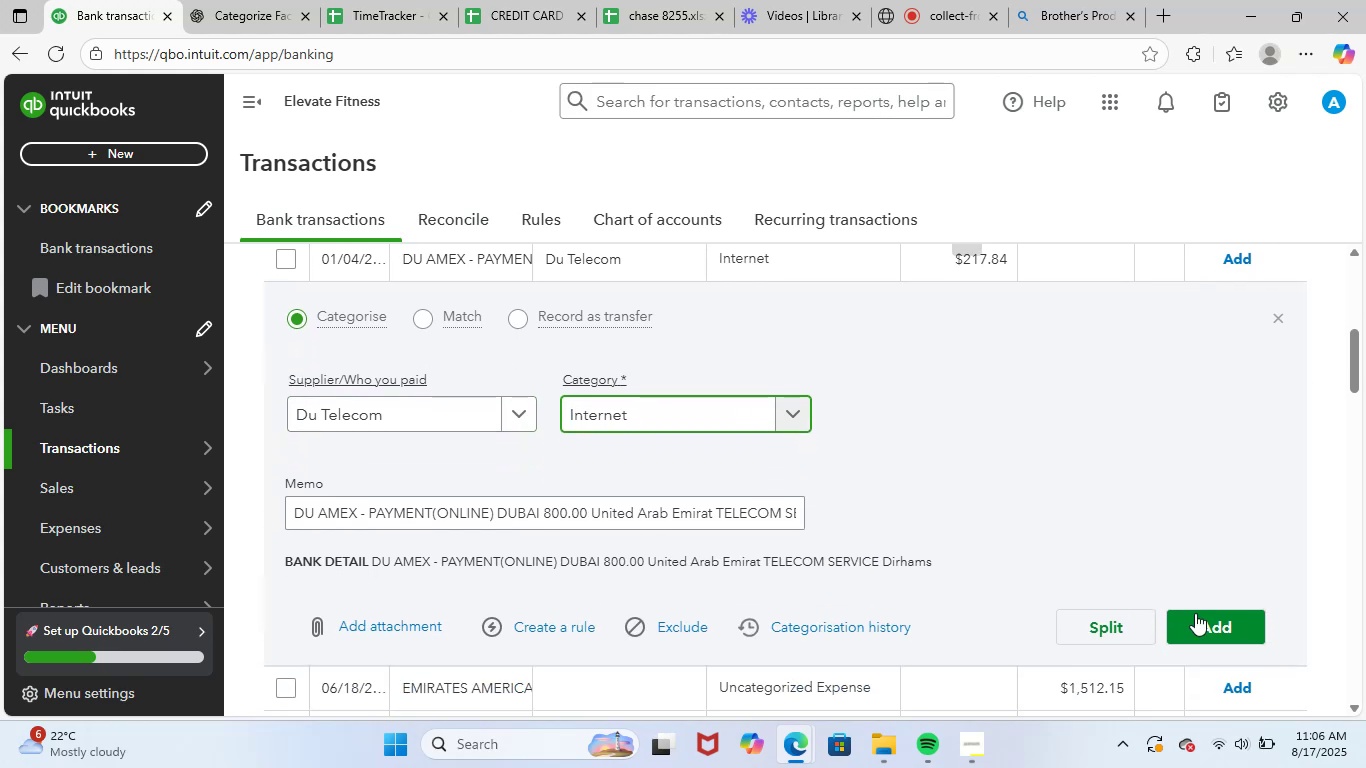 
left_click([1197, 608])
 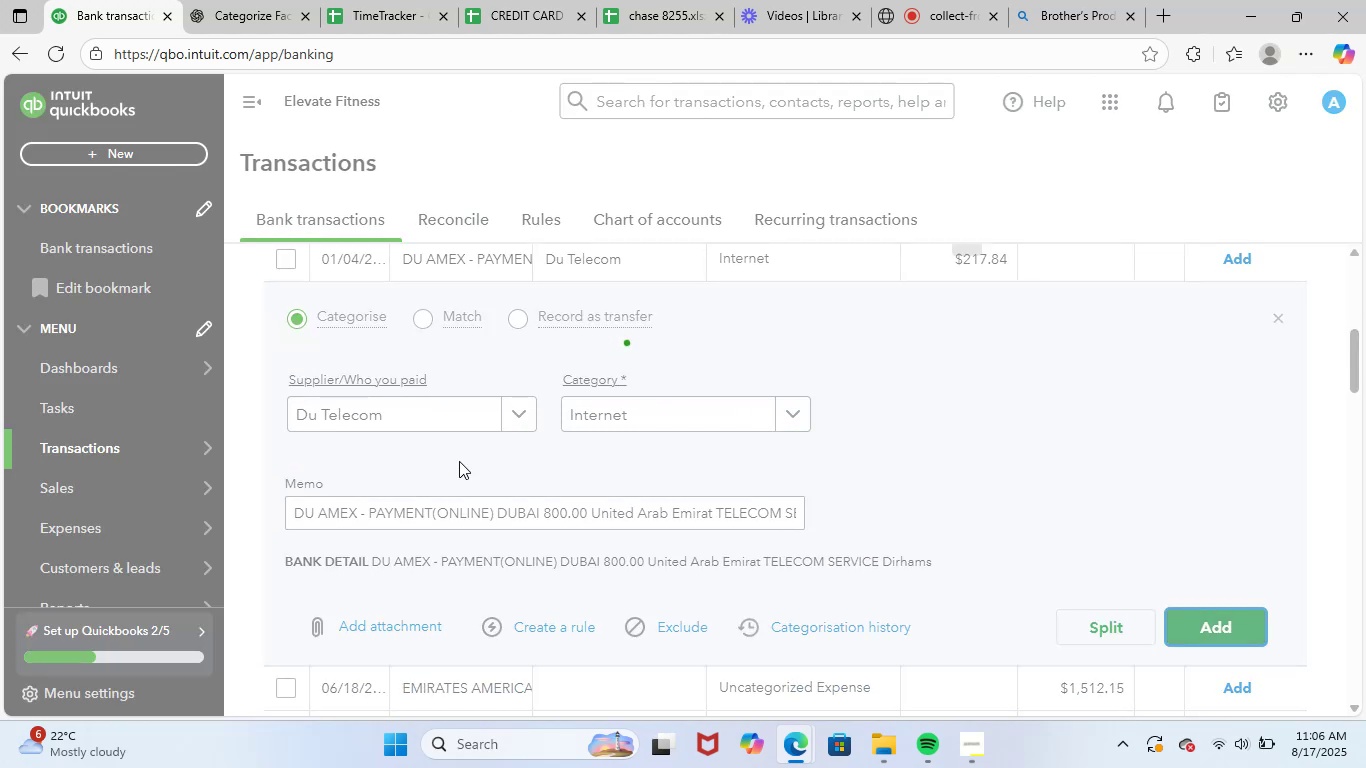 
scroll: coordinate [616, 476], scroll_direction: up, amount: 1.0
 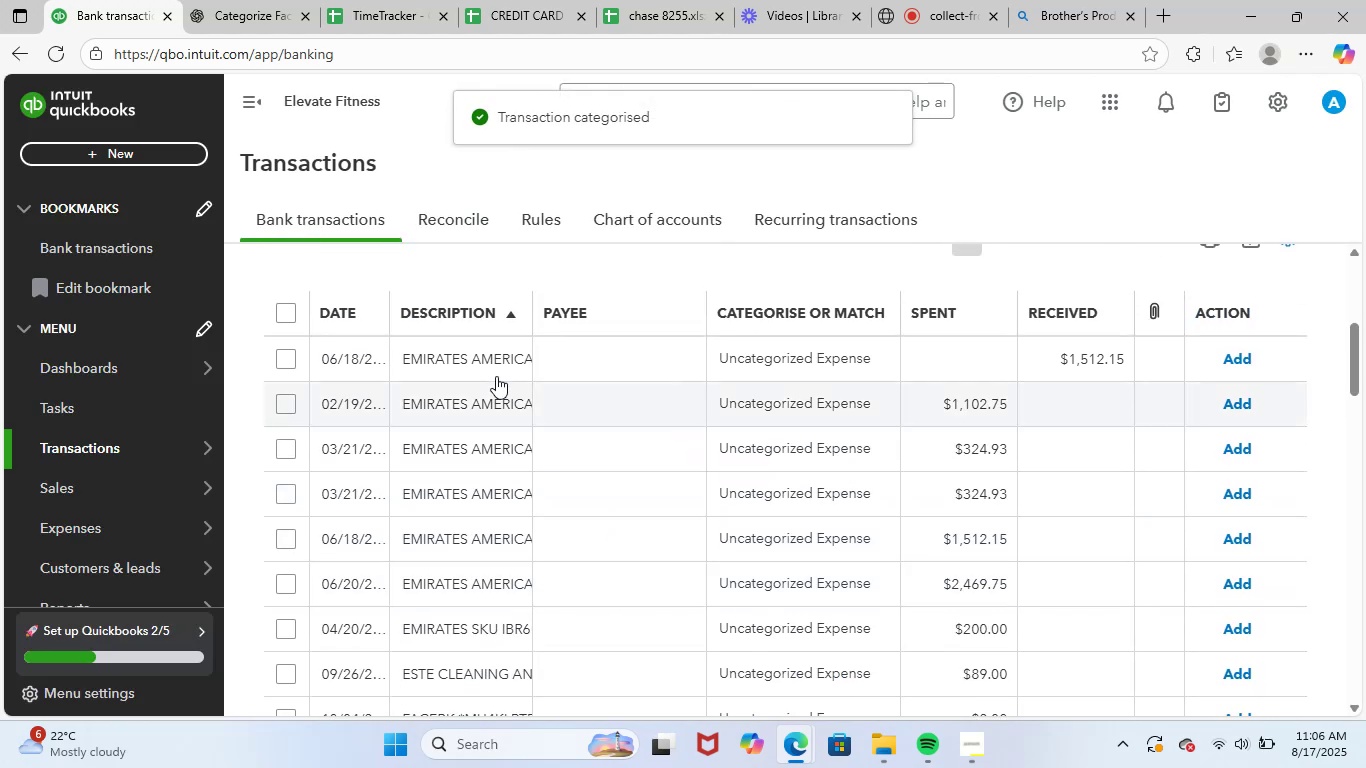 
left_click([498, 363])
 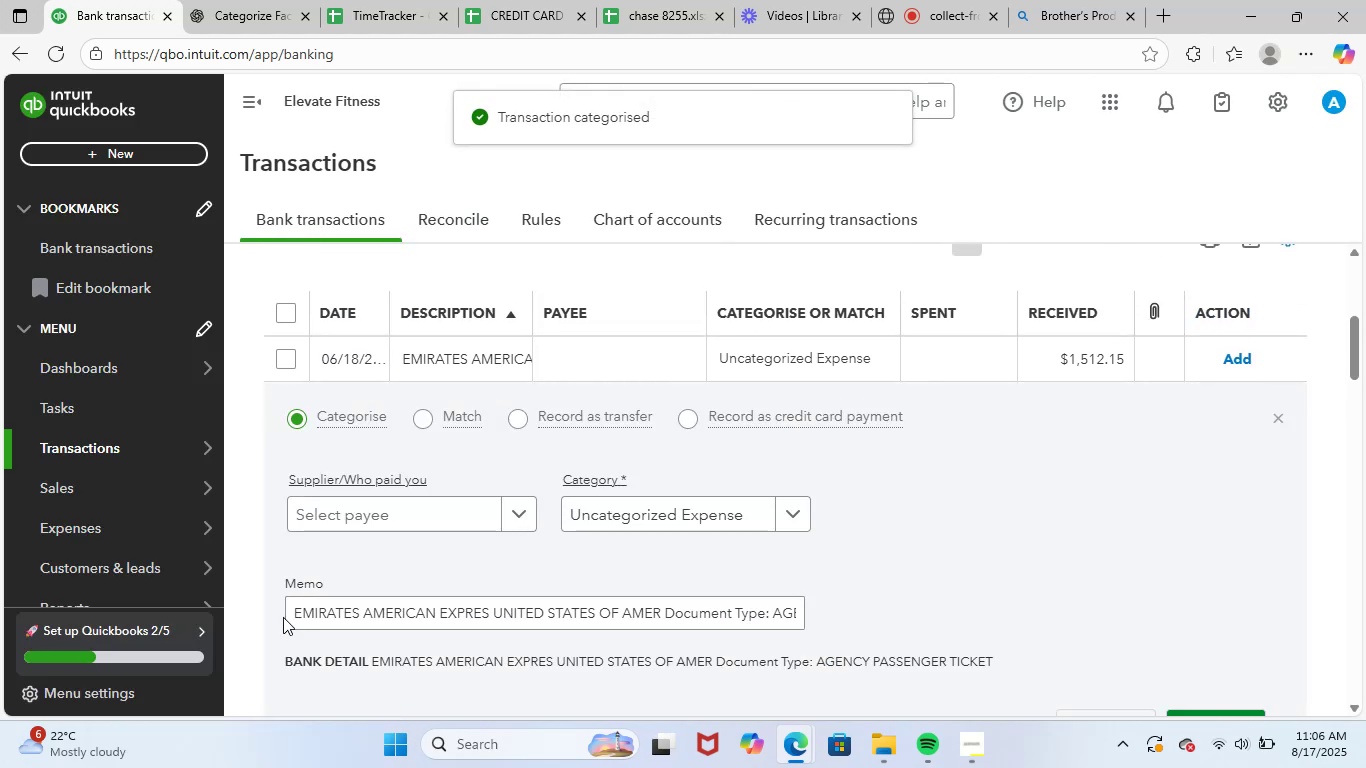 
left_click_drag(start_coordinate=[288, 617], to_coordinate=[1041, 618])
 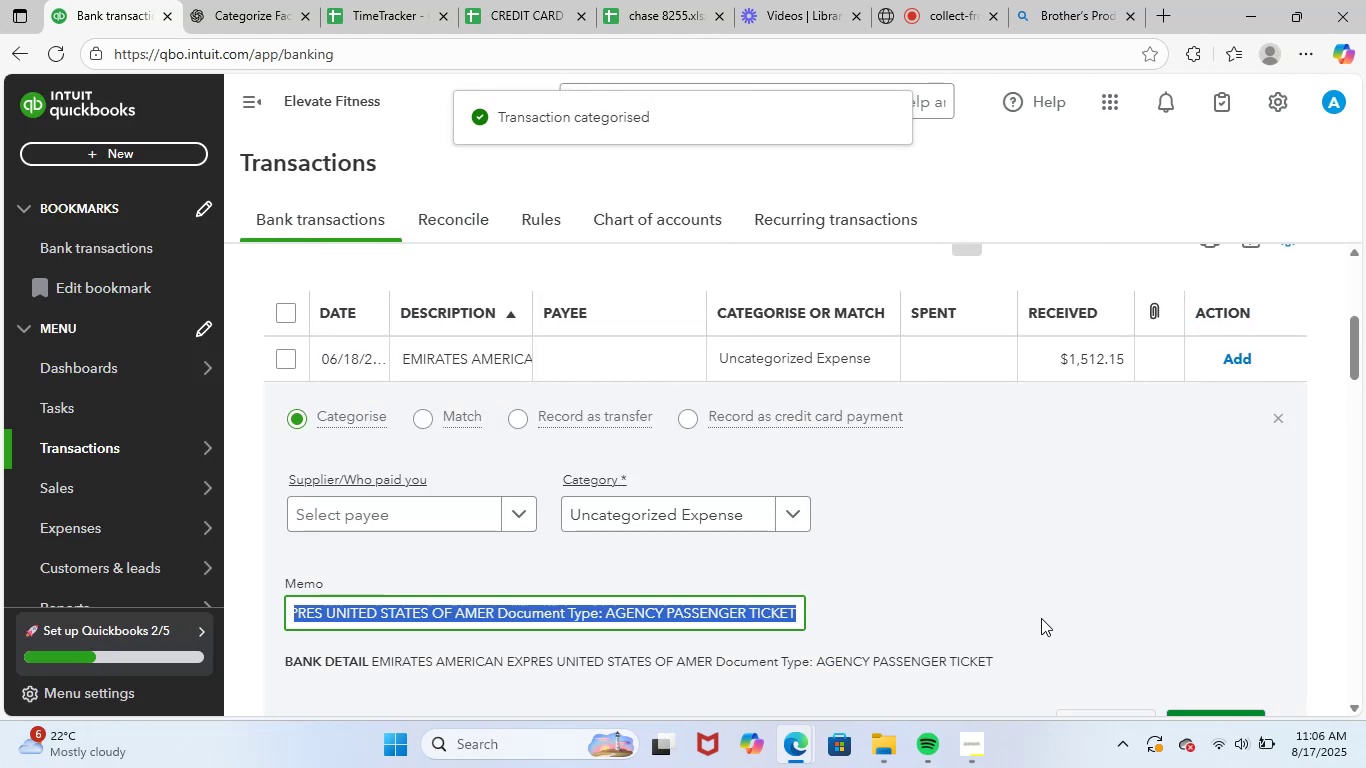 
key(Control+ControlLeft)
 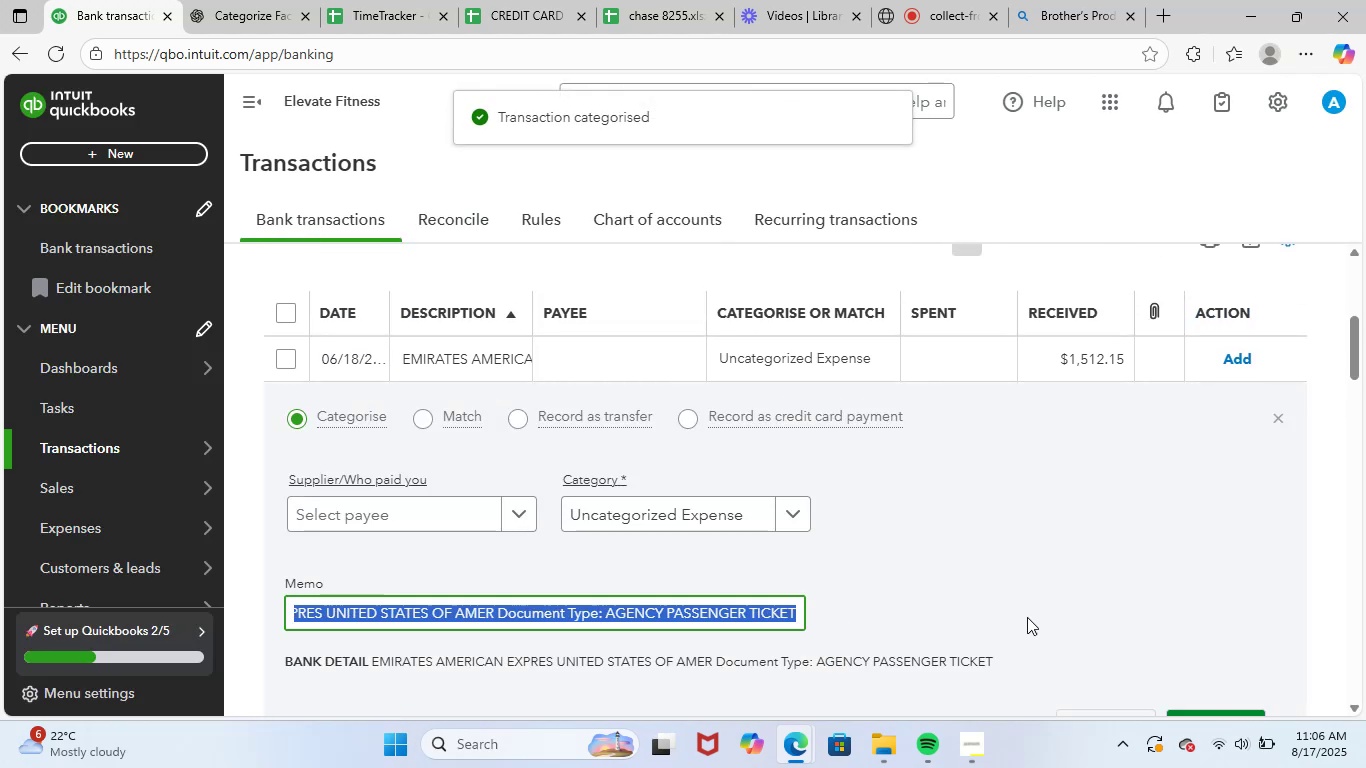 
key(Control+C)
 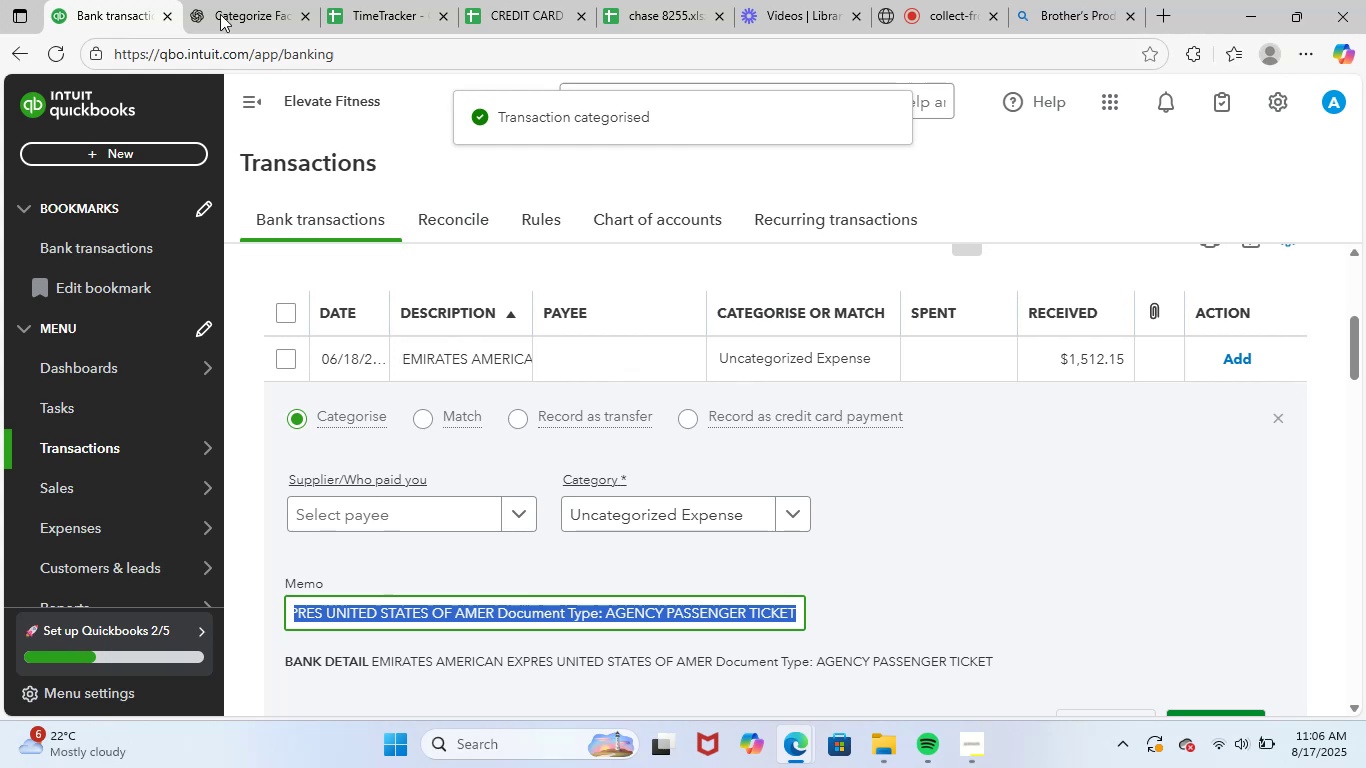 
left_click([242, 0])
 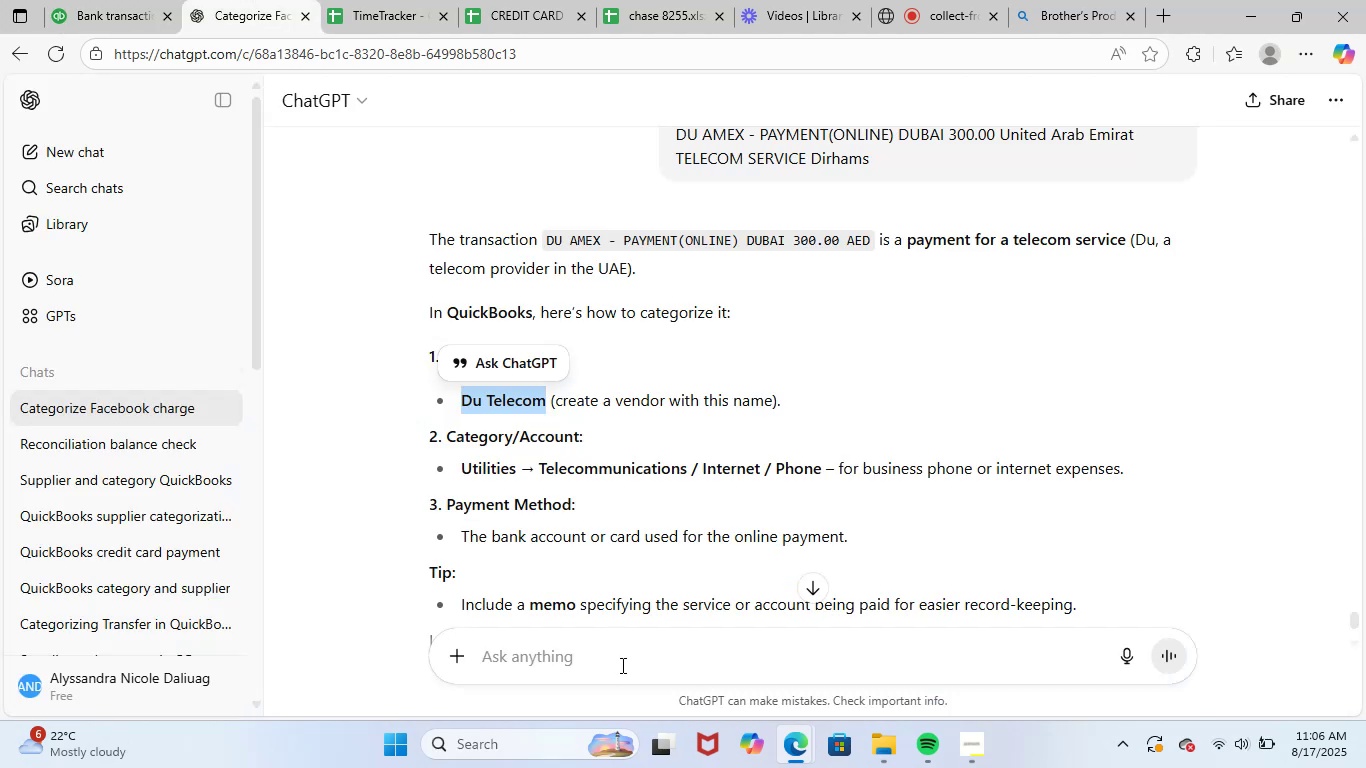 
key(Control+ControlLeft)
 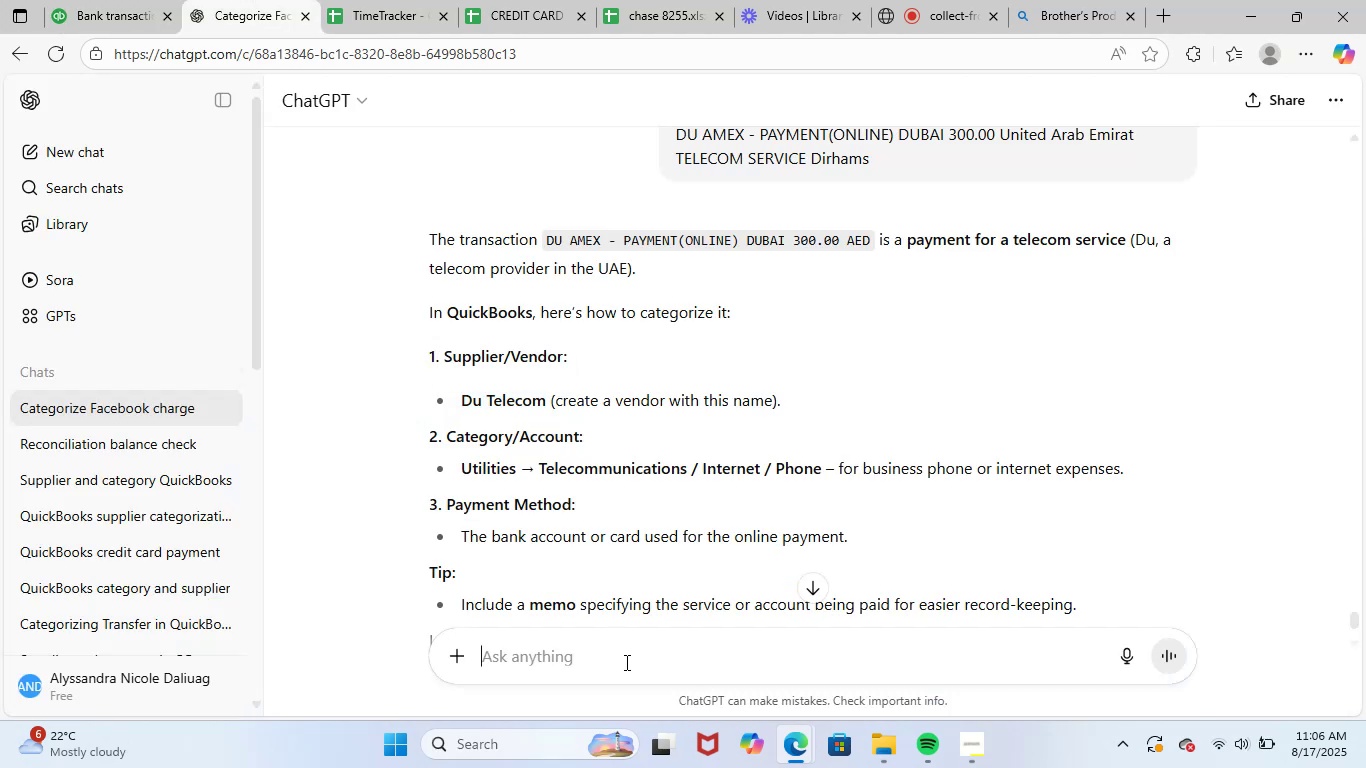 
key(Control+V)
 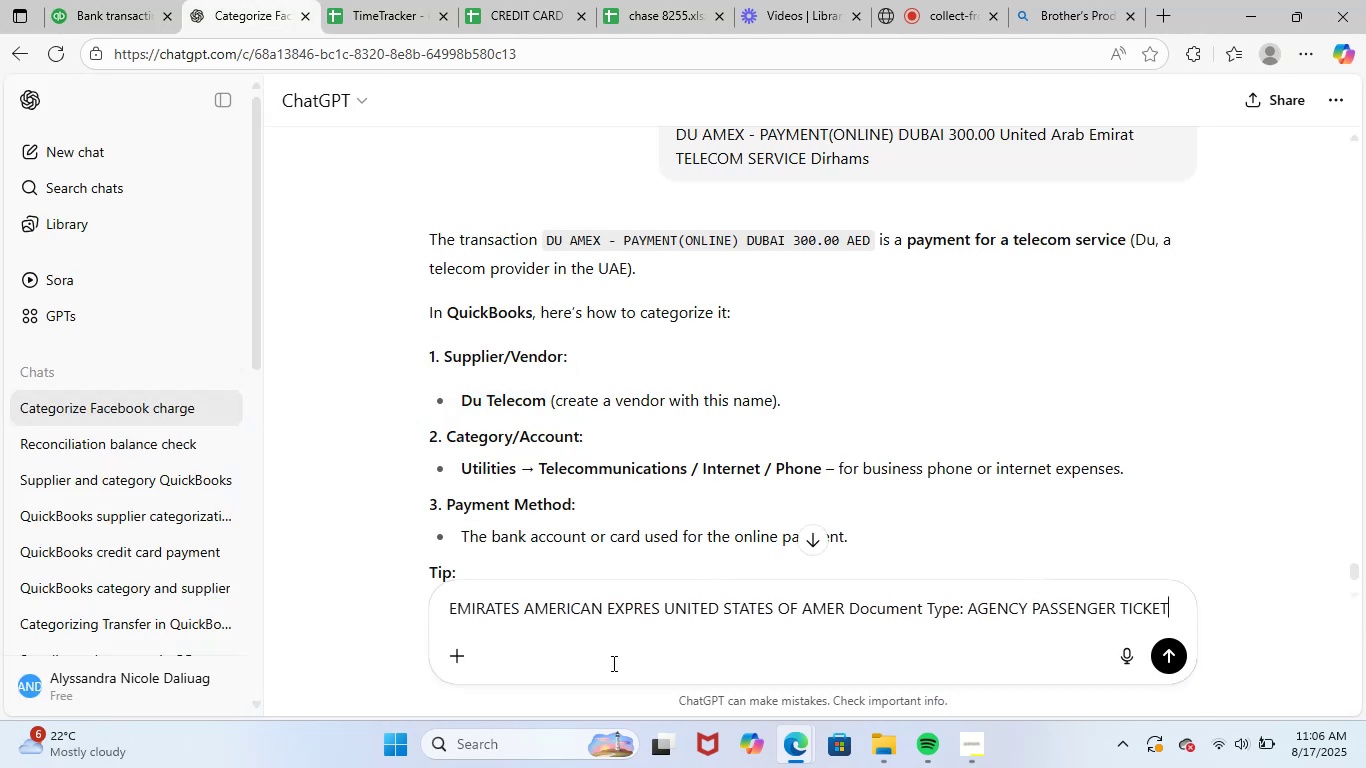 
key(NumpadEnter)
 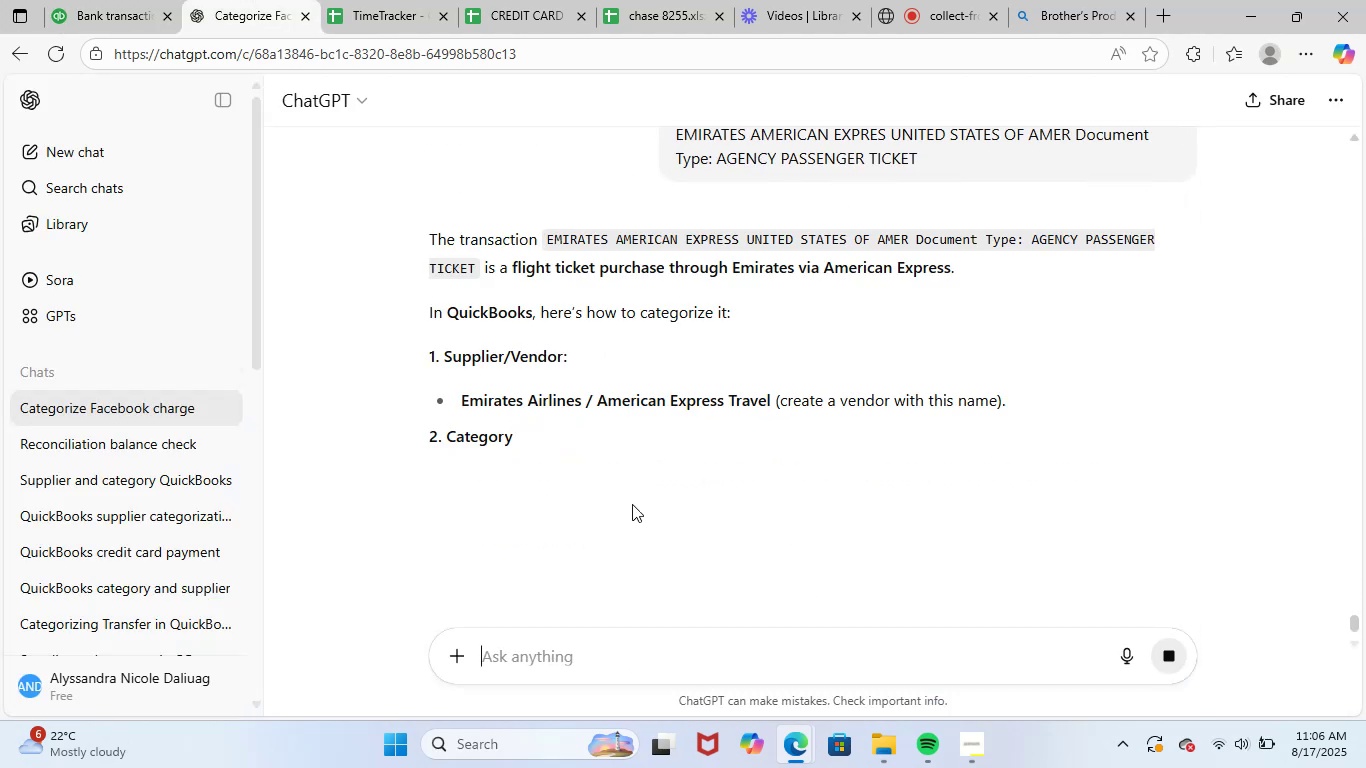 
wait(6.38)
 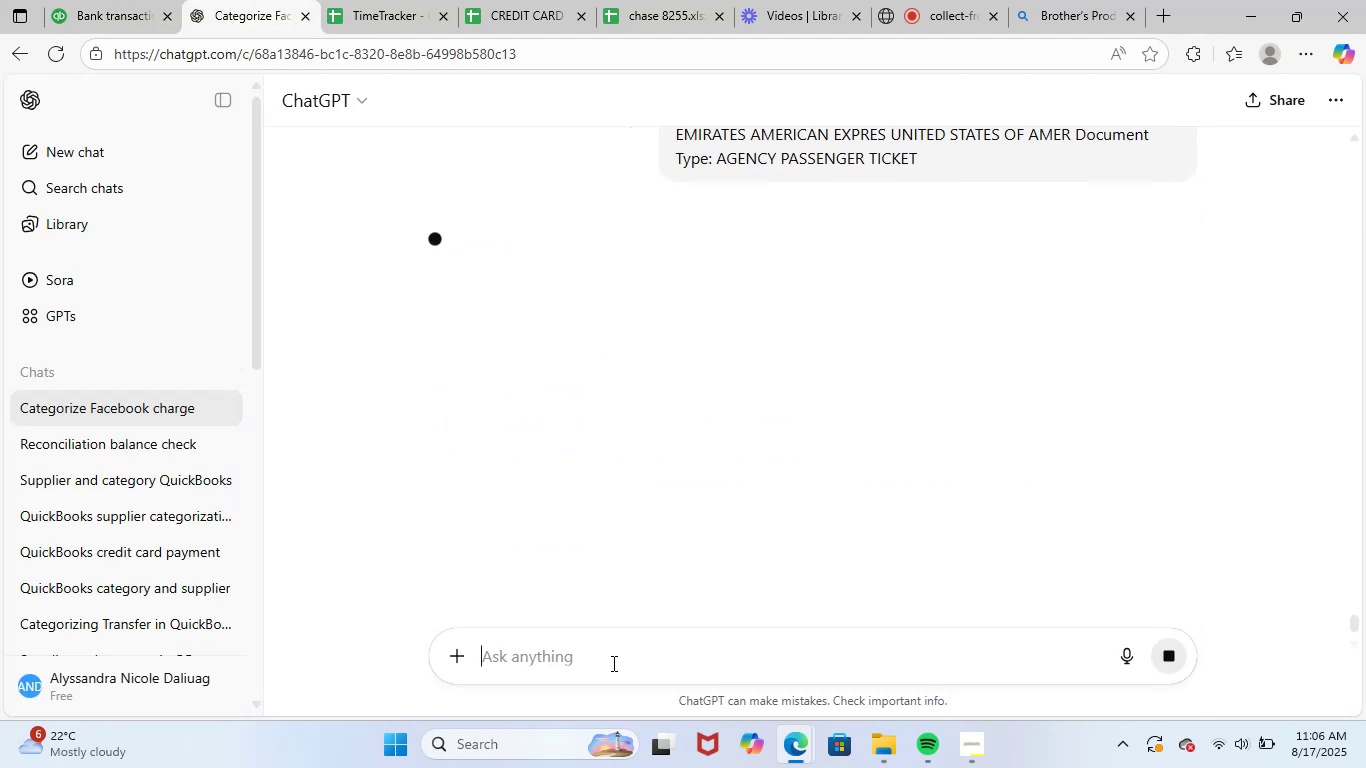 
left_click_drag(start_coordinate=[461, 408], to_coordinate=[578, 404])
 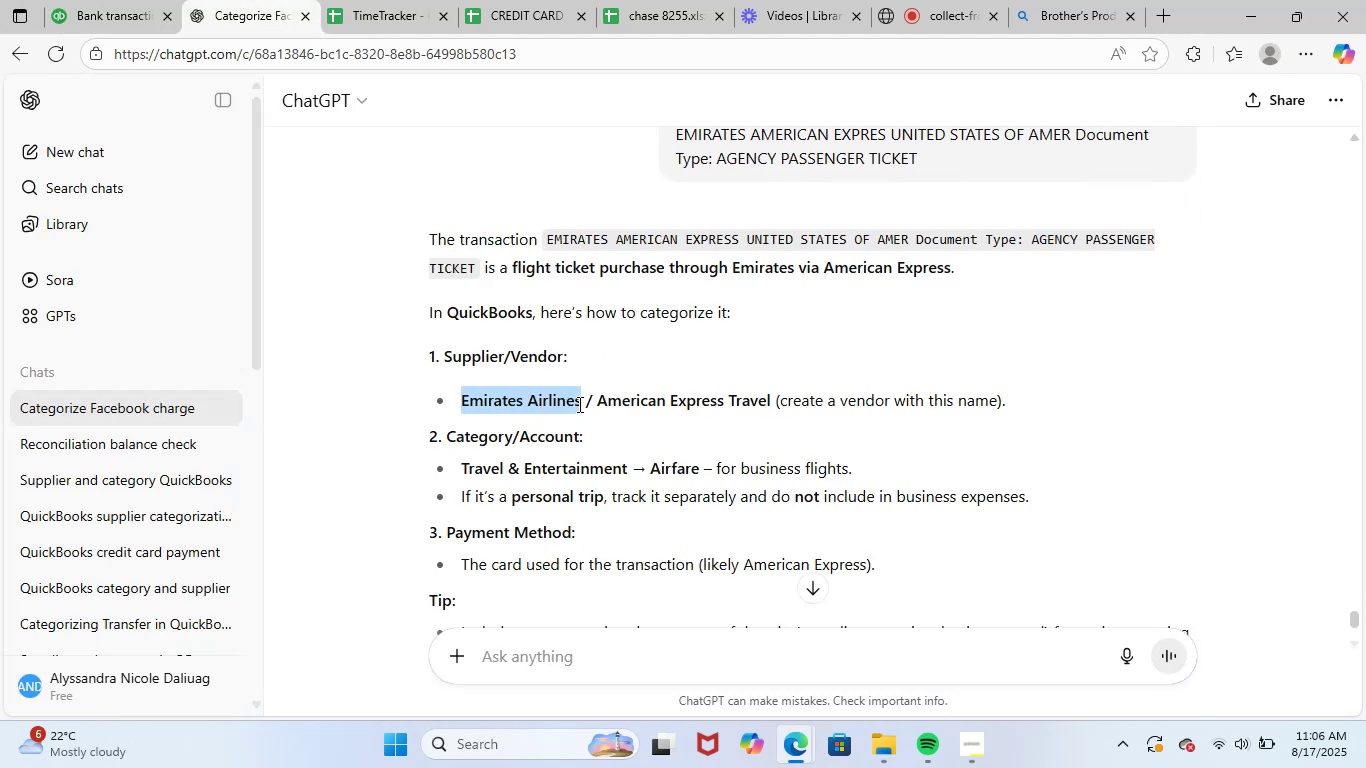 
key(Control+ControlLeft)
 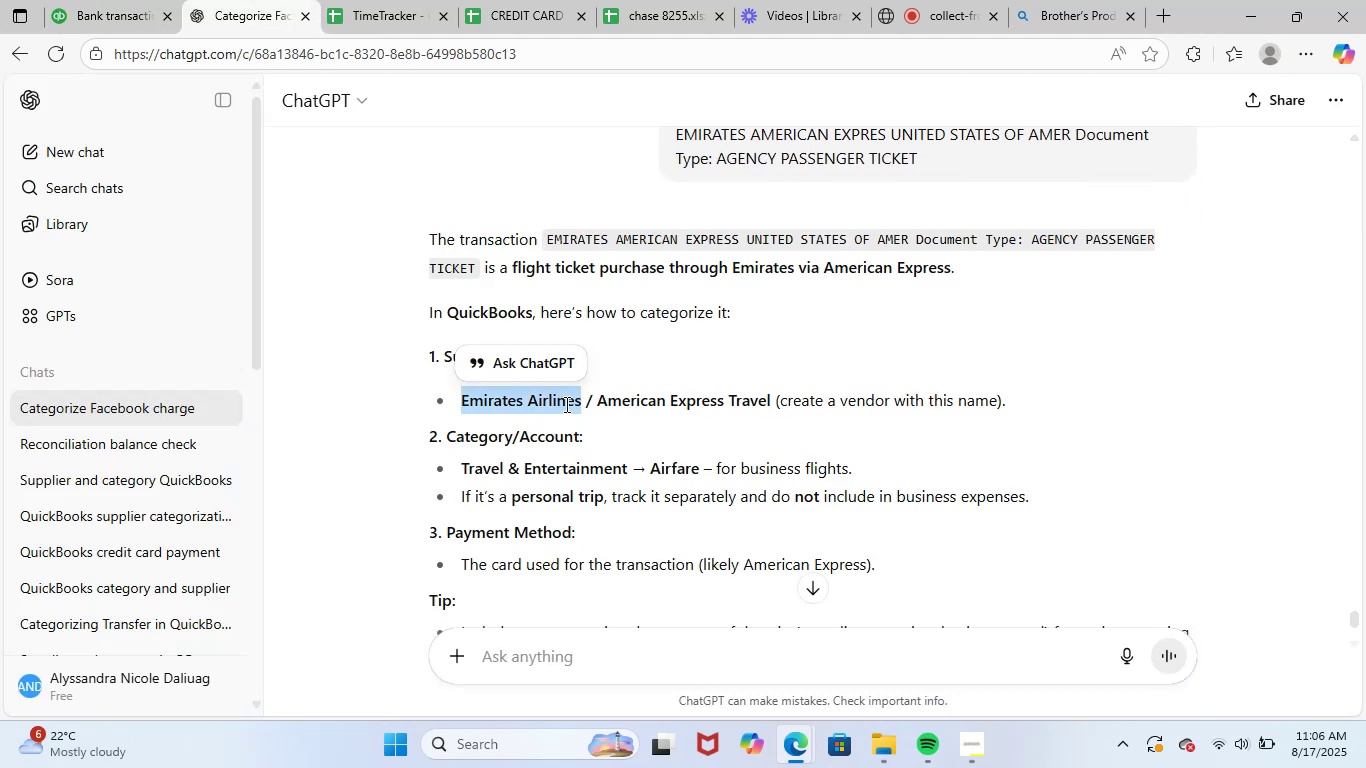 
key(Control+C)
 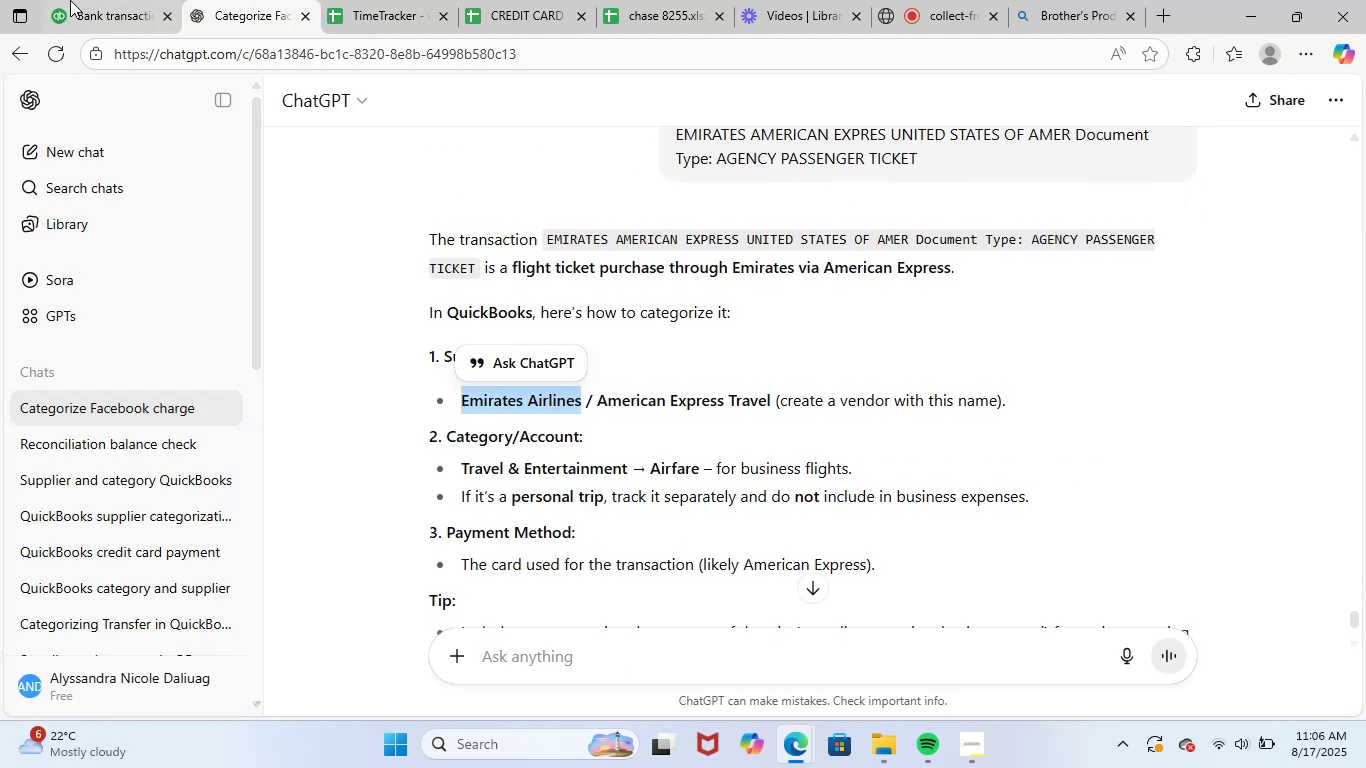 
left_click([79, 0])
 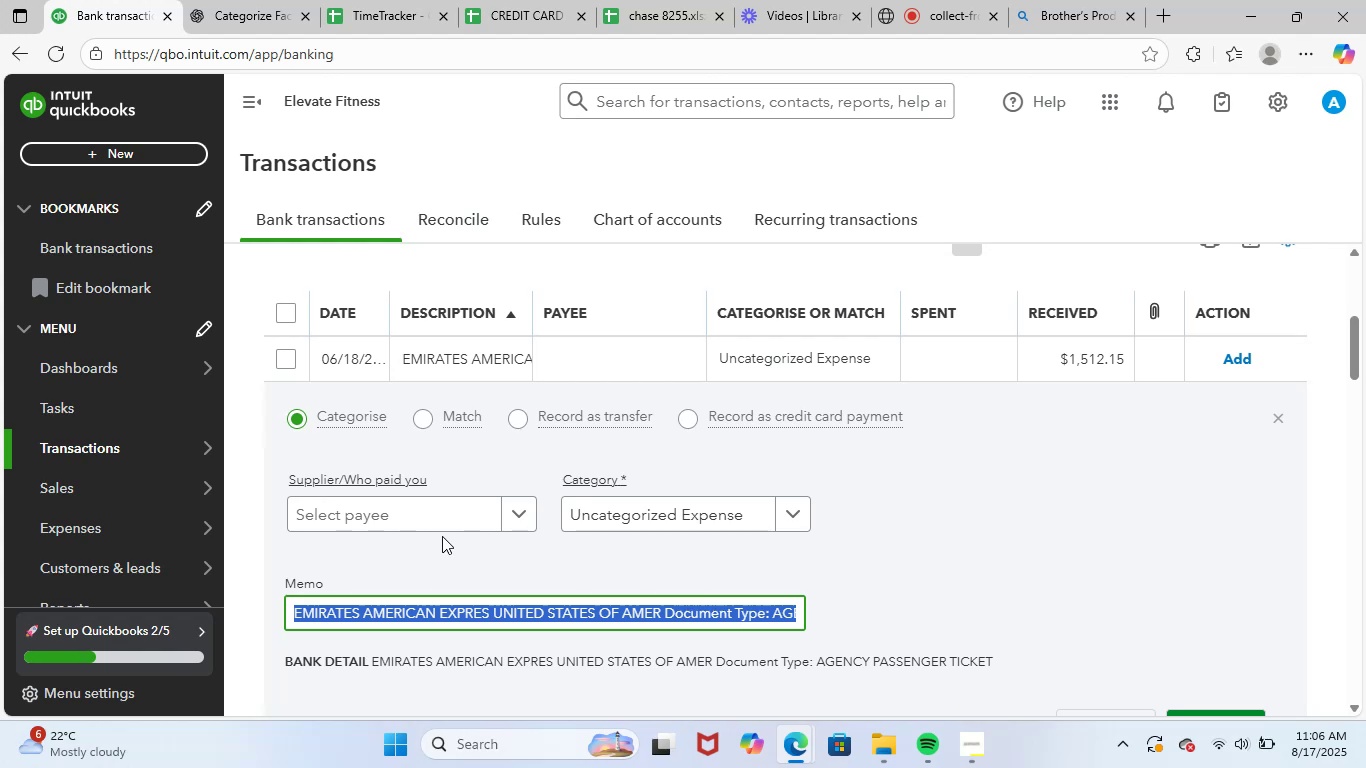 
left_click([447, 525])
 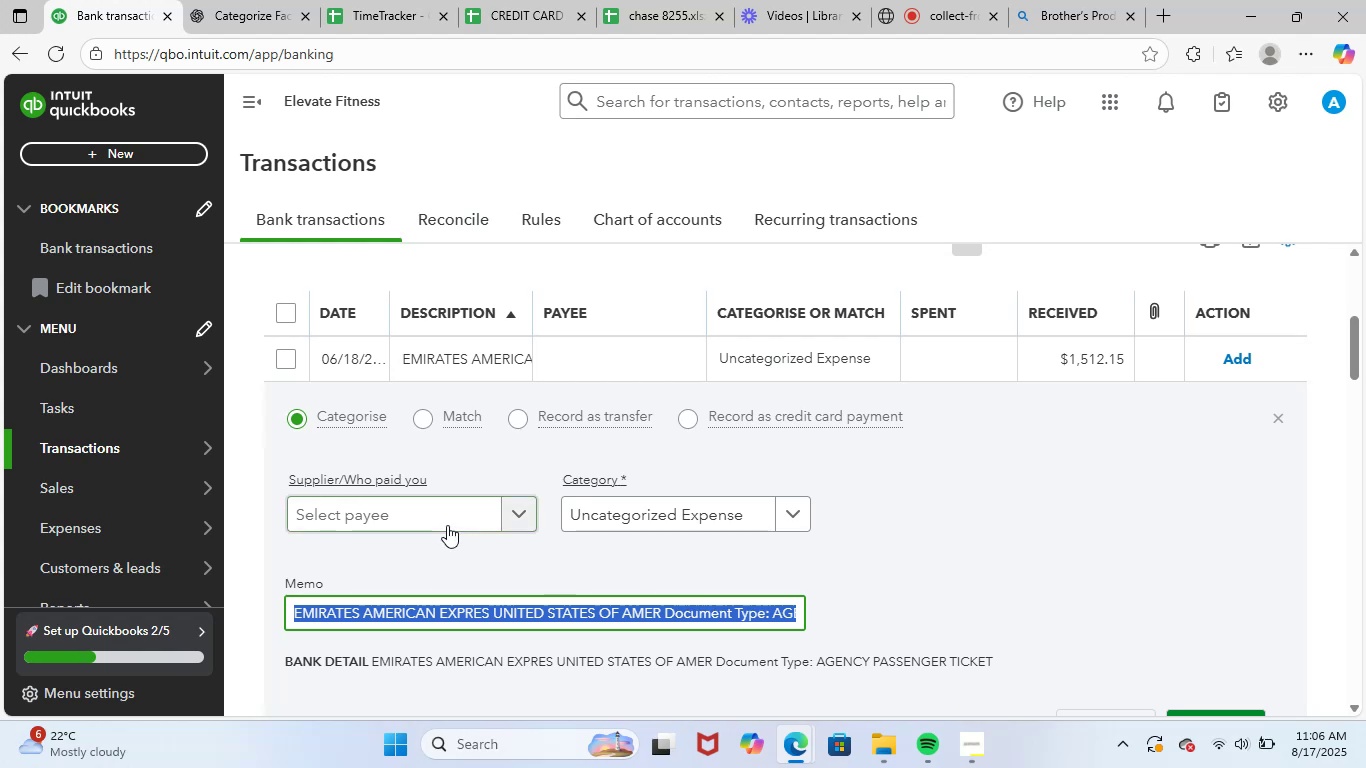 
key(Control+ControlLeft)
 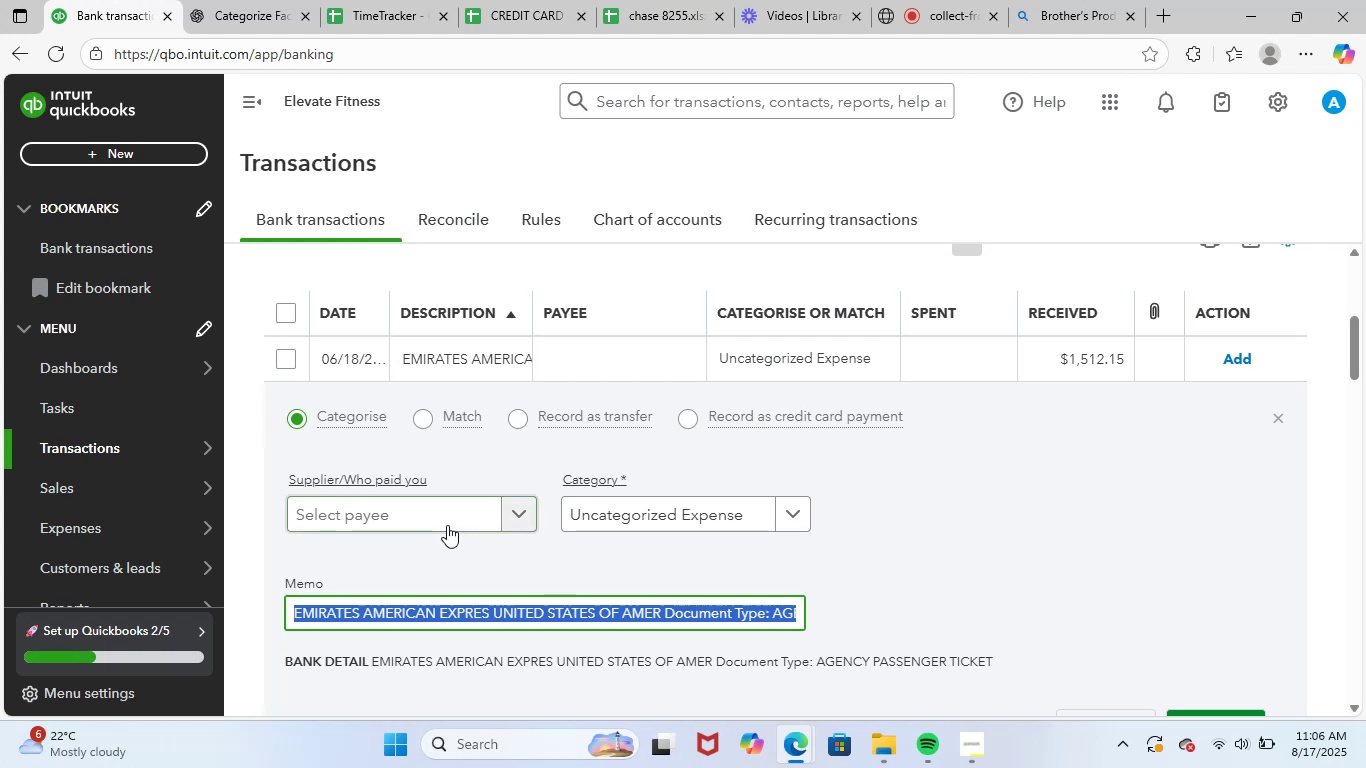 
key(Control+V)
 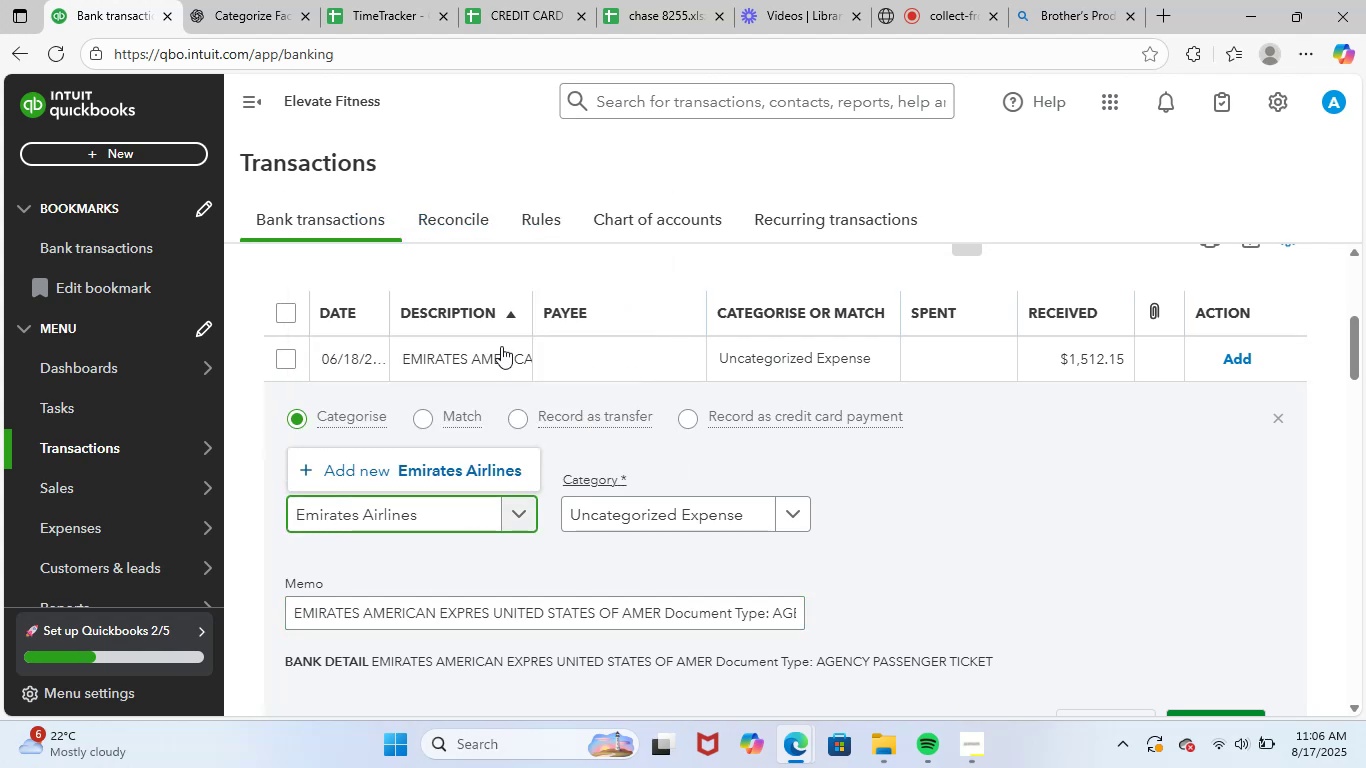 
left_click([501, 467])
 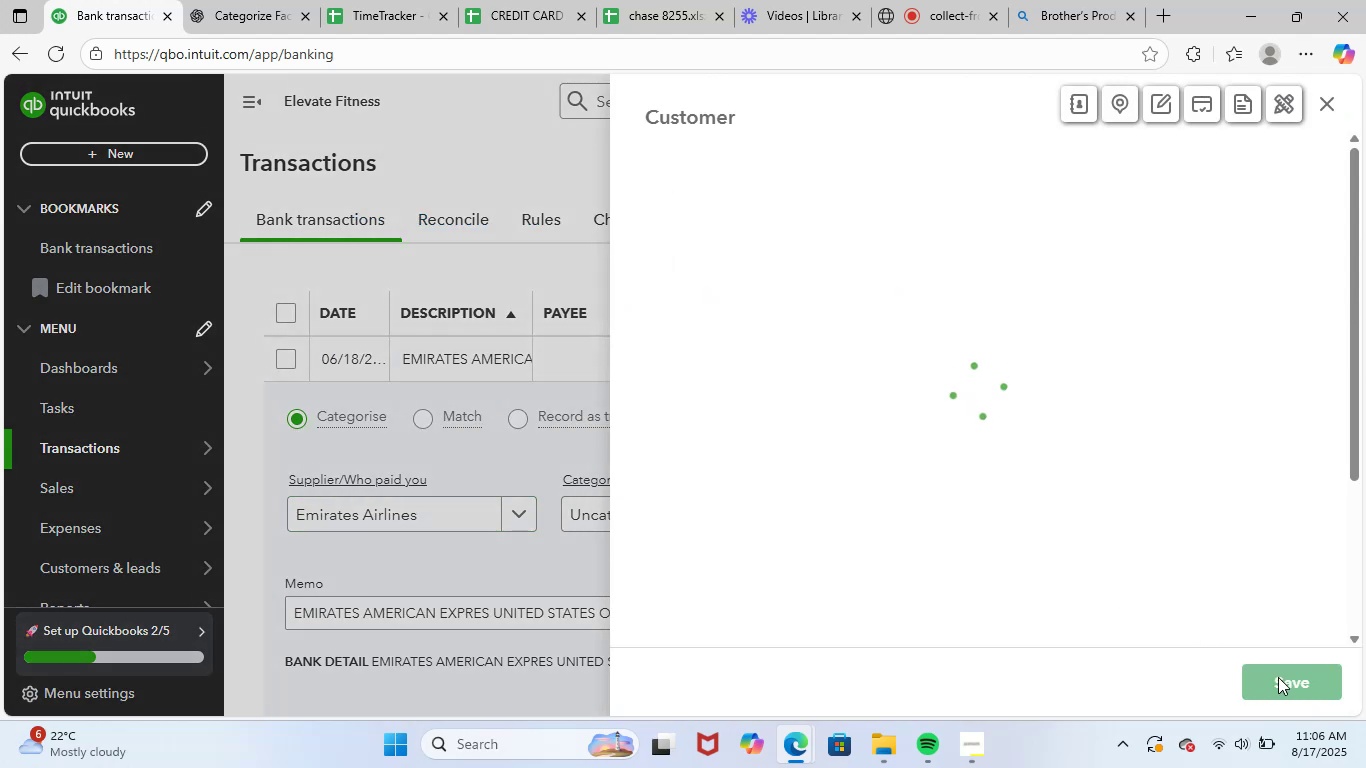 
left_click([1298, 683])
 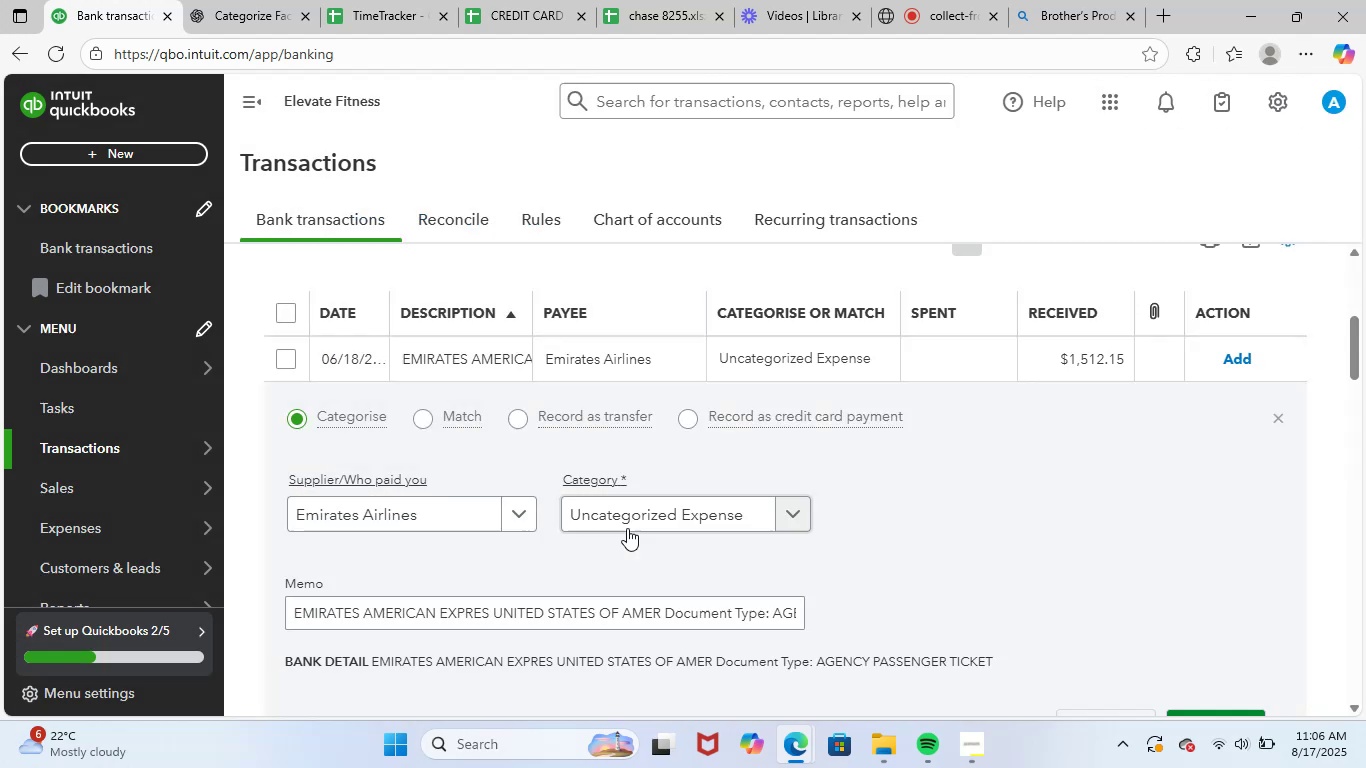 
left_click([655, 515])
 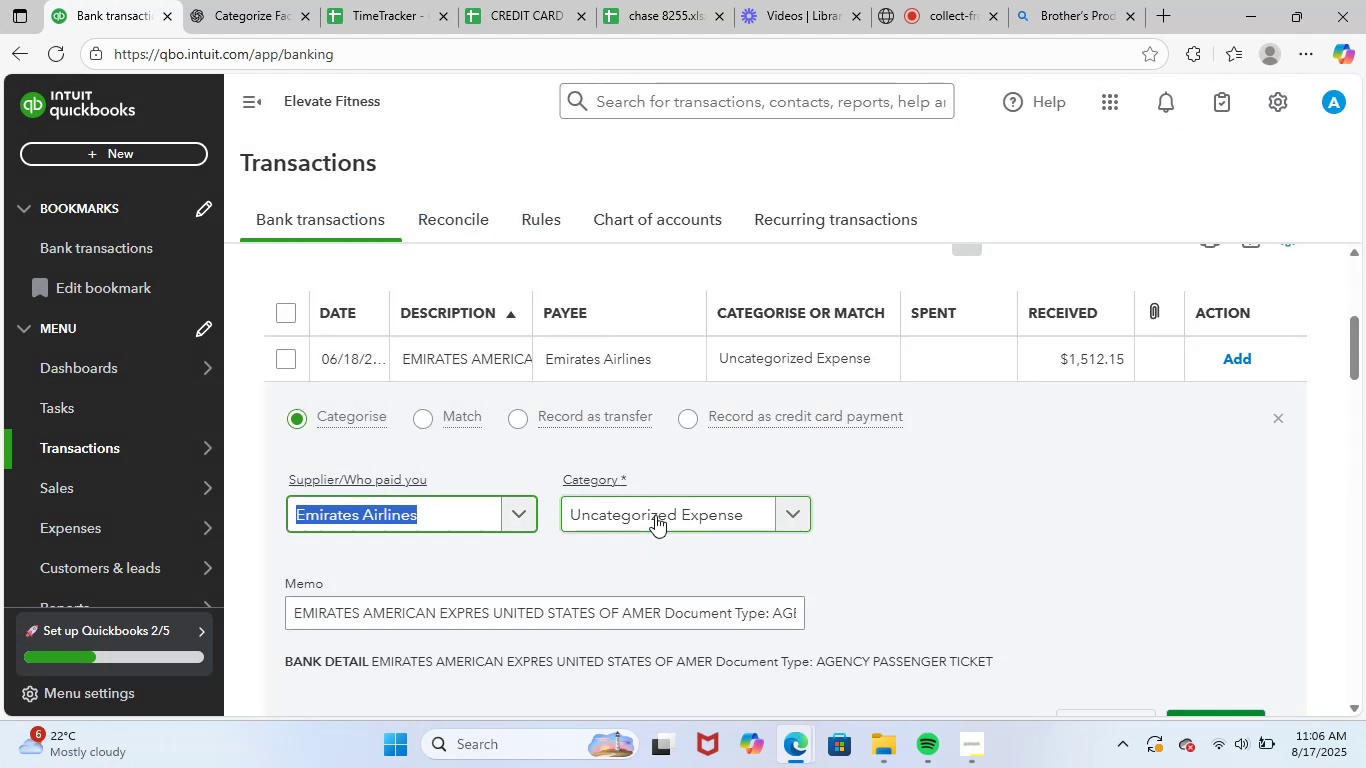 
left_click([655, 515])
 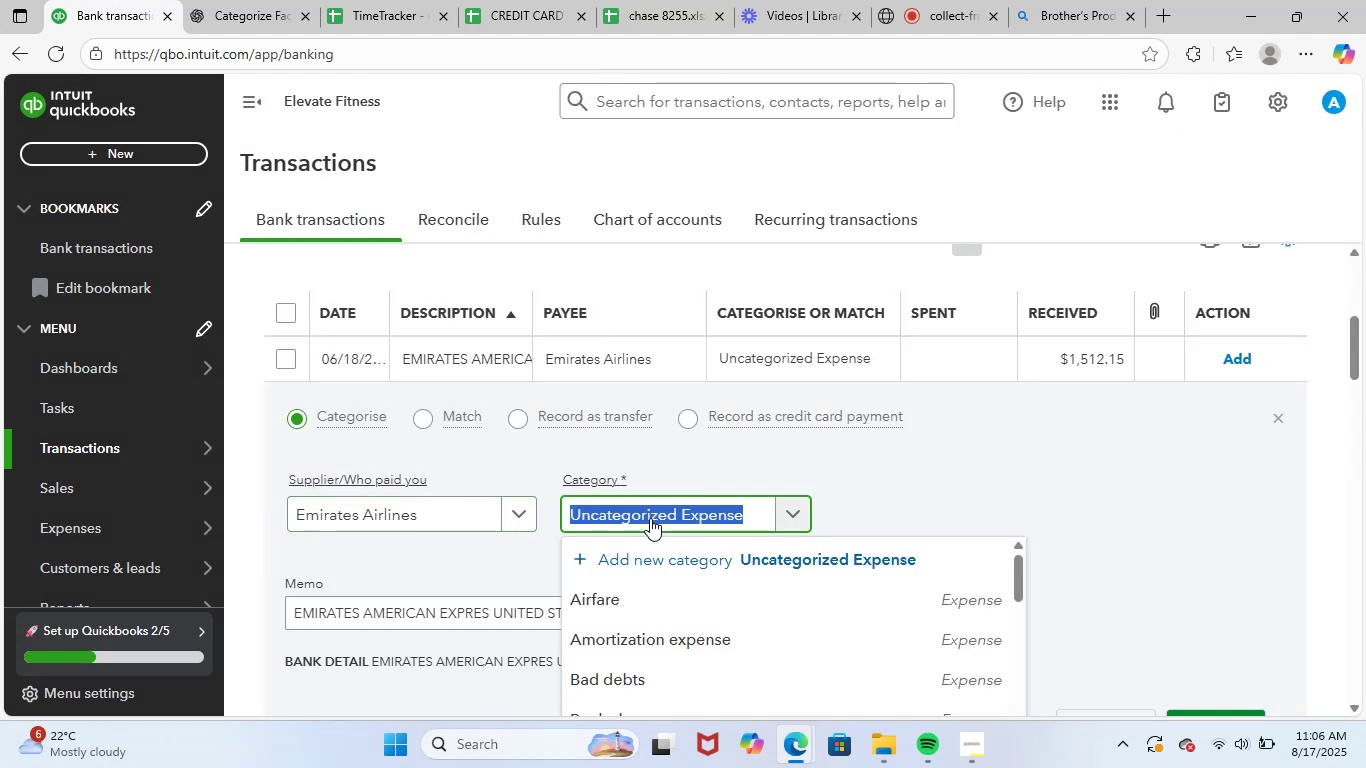 
type(airfa)
 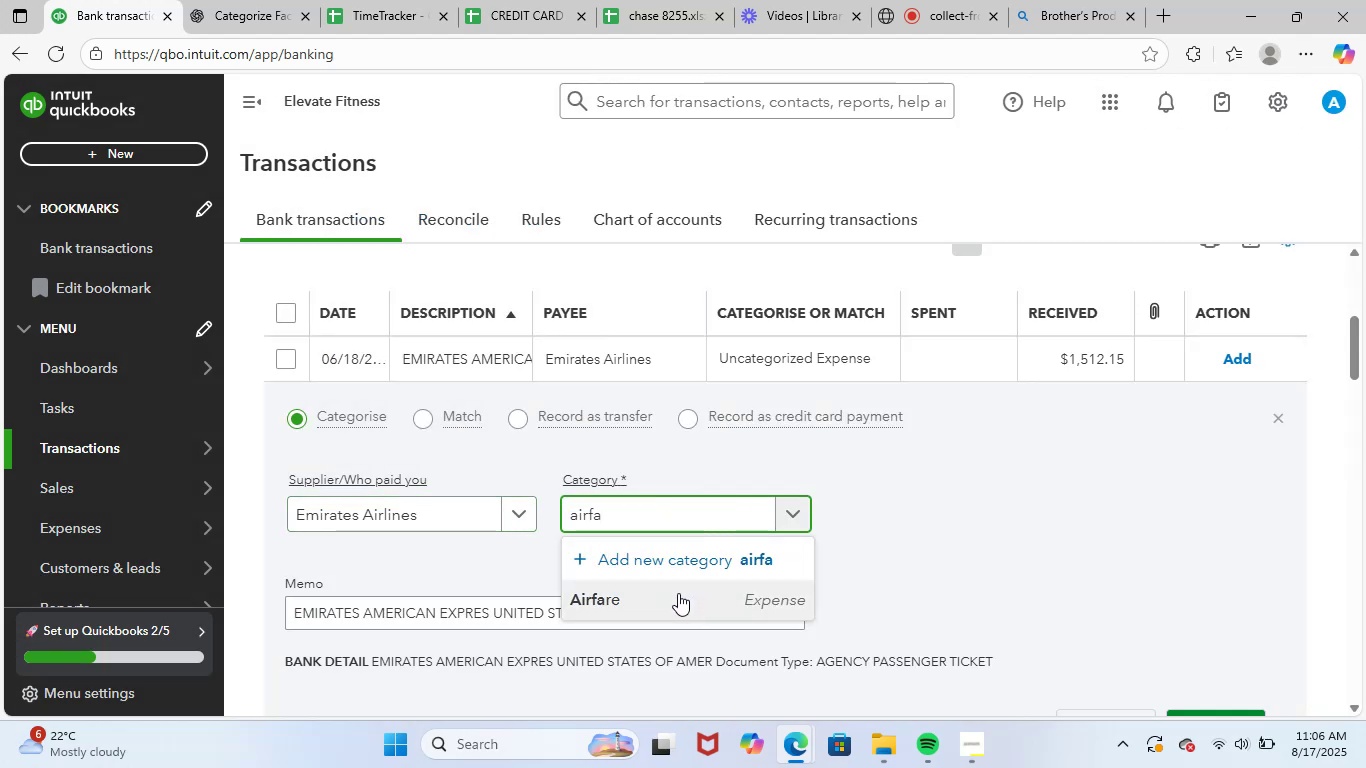 
scroll: coordinate [799, 479], scroll_direction: down, amount: 4.0
 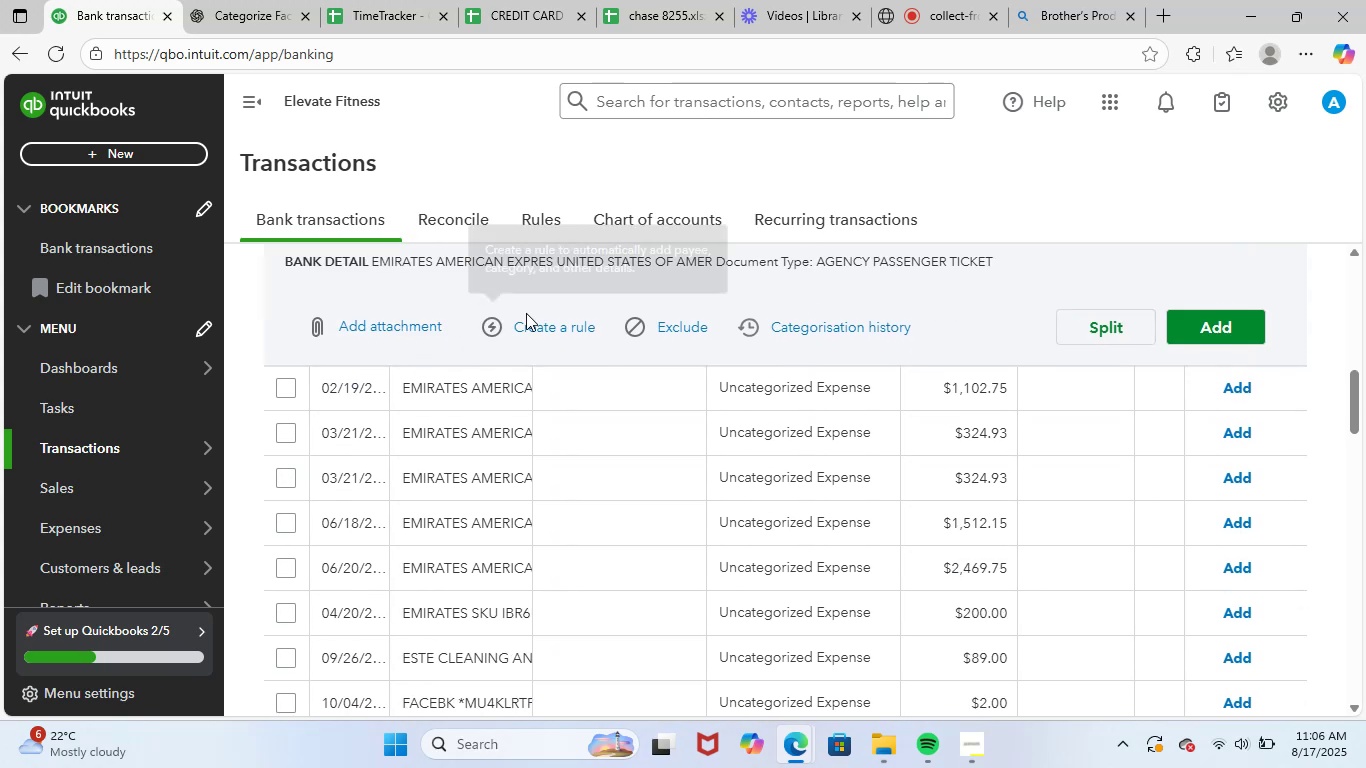 
left_click([552, 327])
 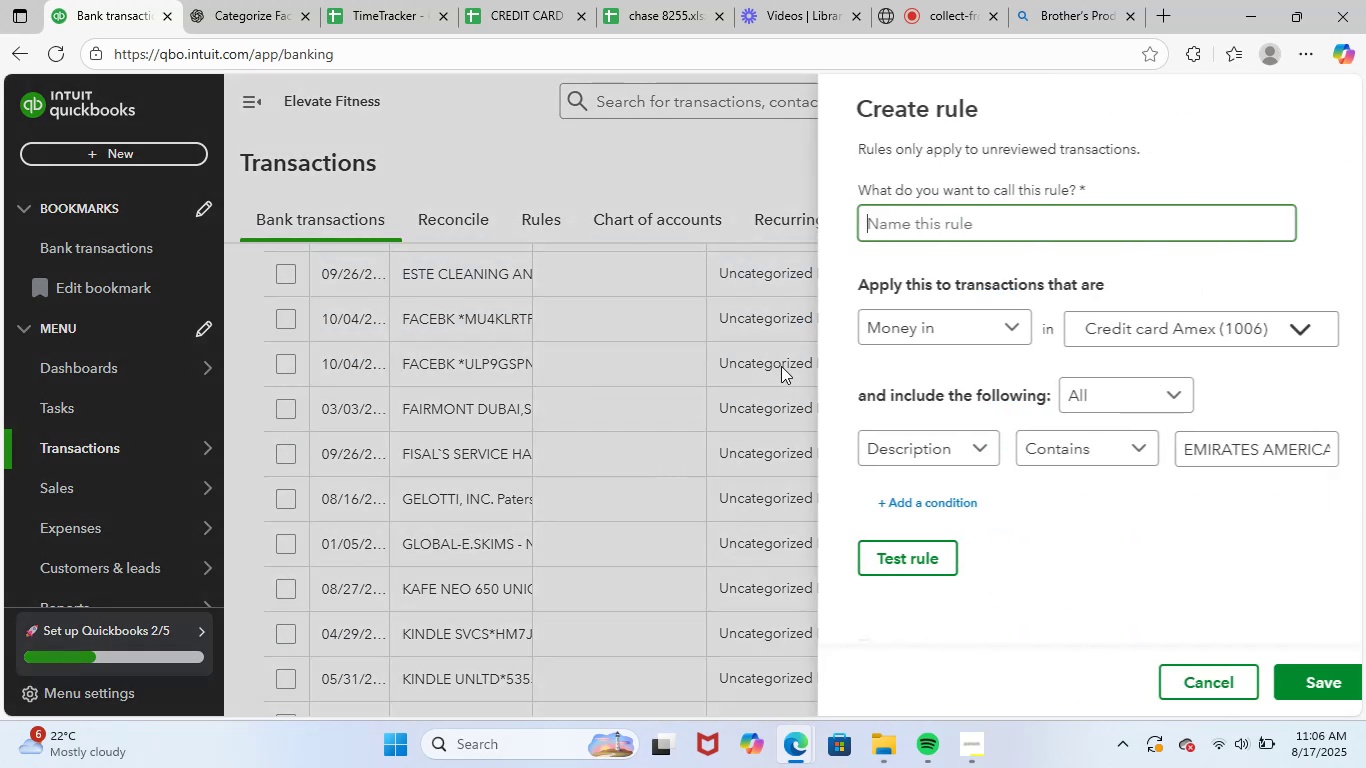 
key(Control+ControlLeft)
 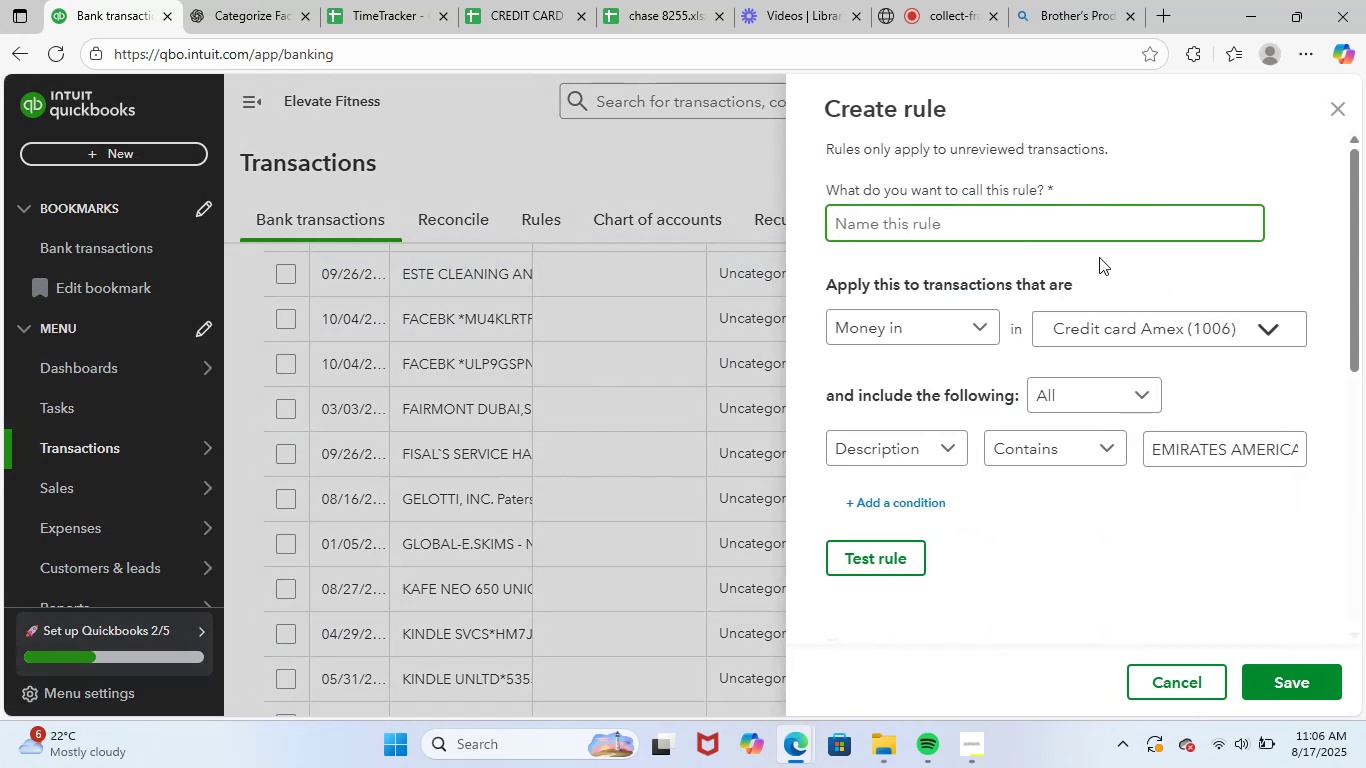 
key(Control+V)
 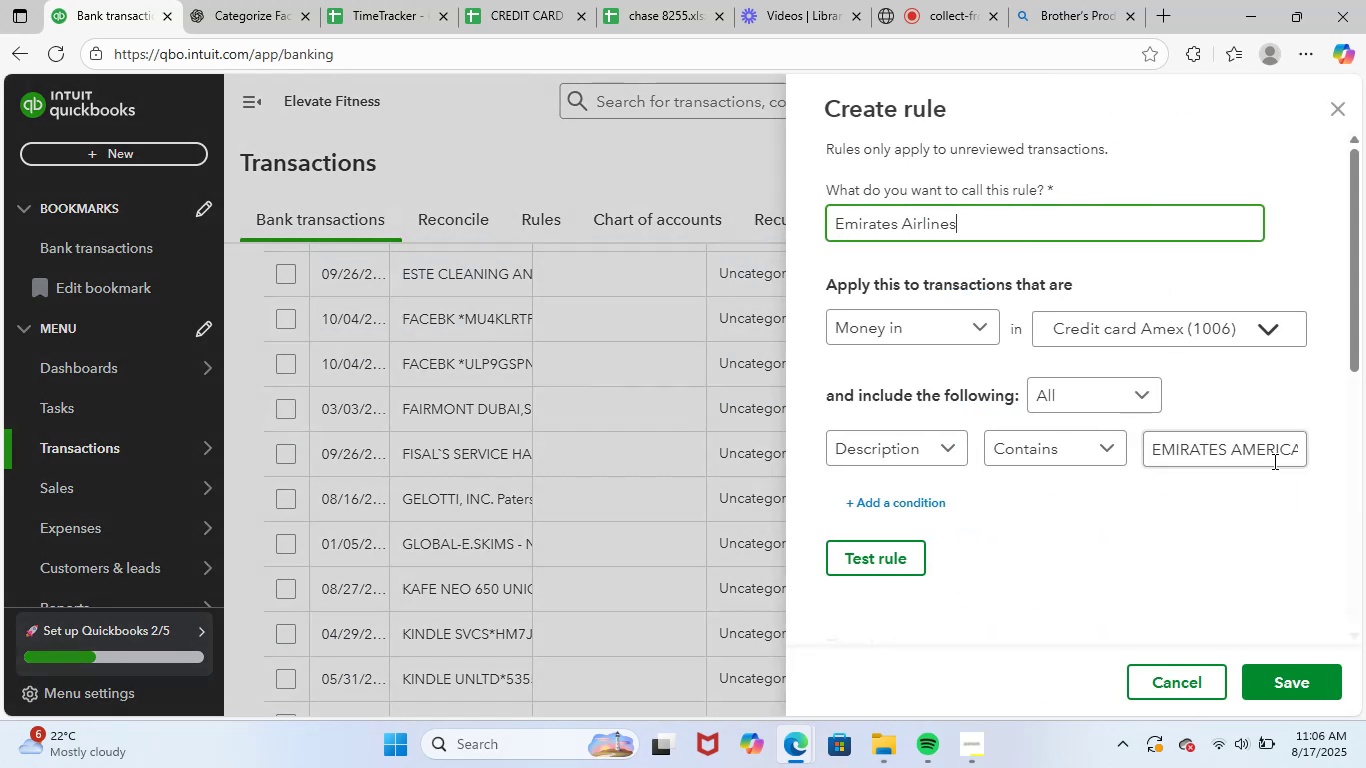 
double_click([1280, 457])
 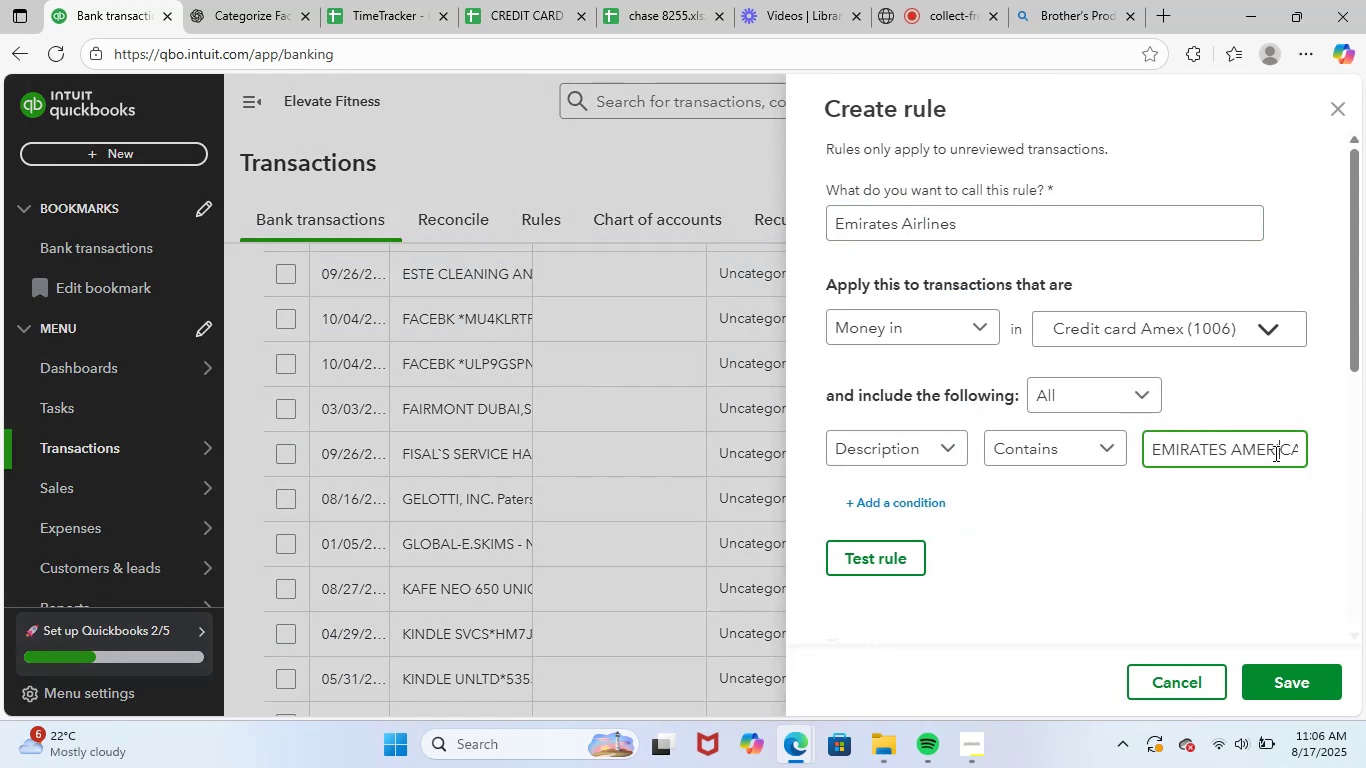 
key(ArrowRight)
 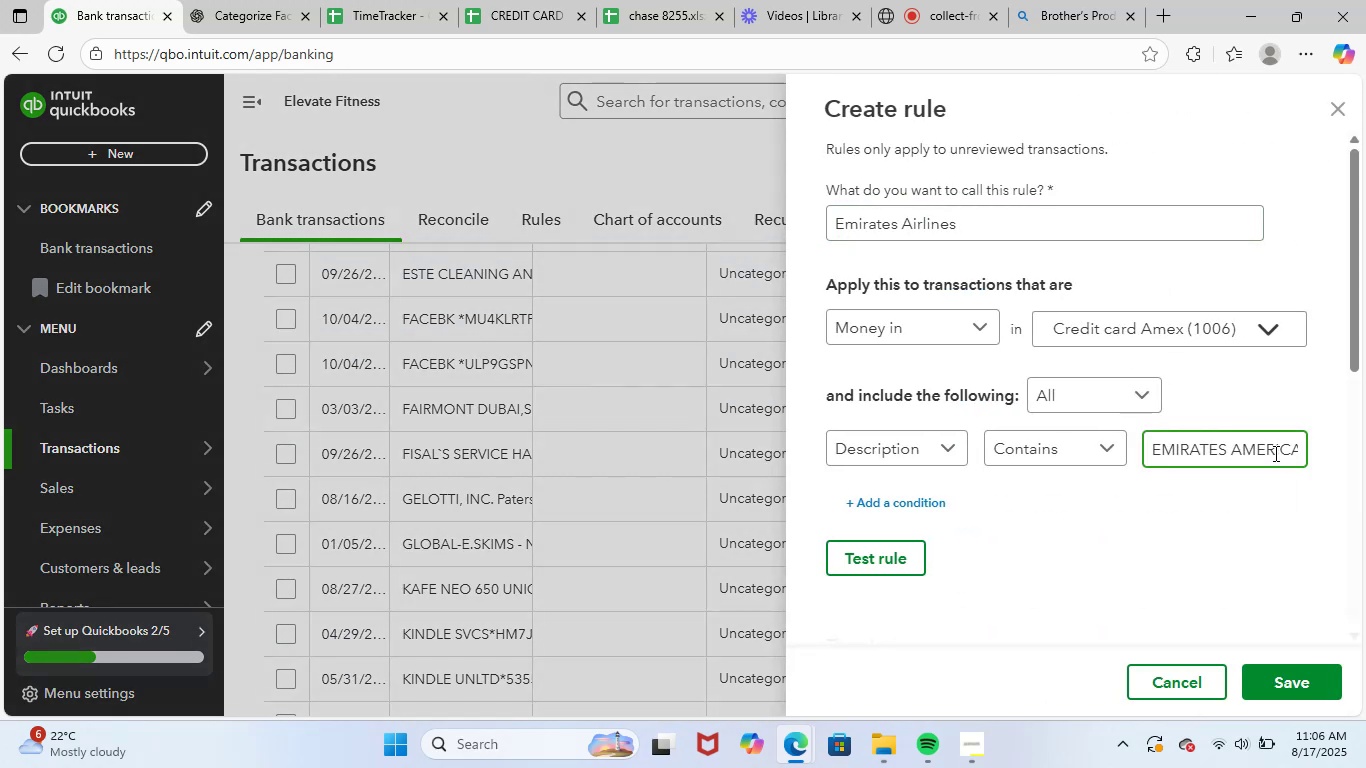 
key(ArrowRight)
 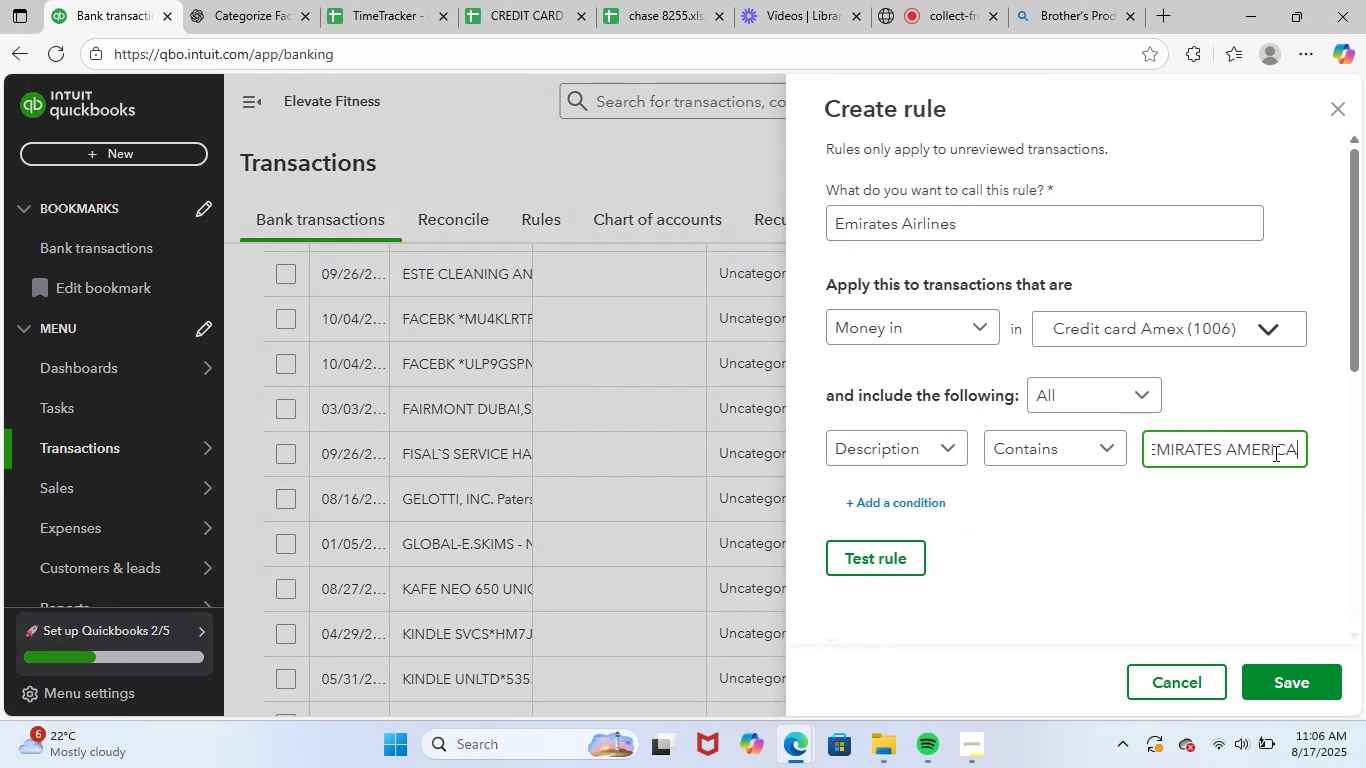 
key(ArrowRight)
 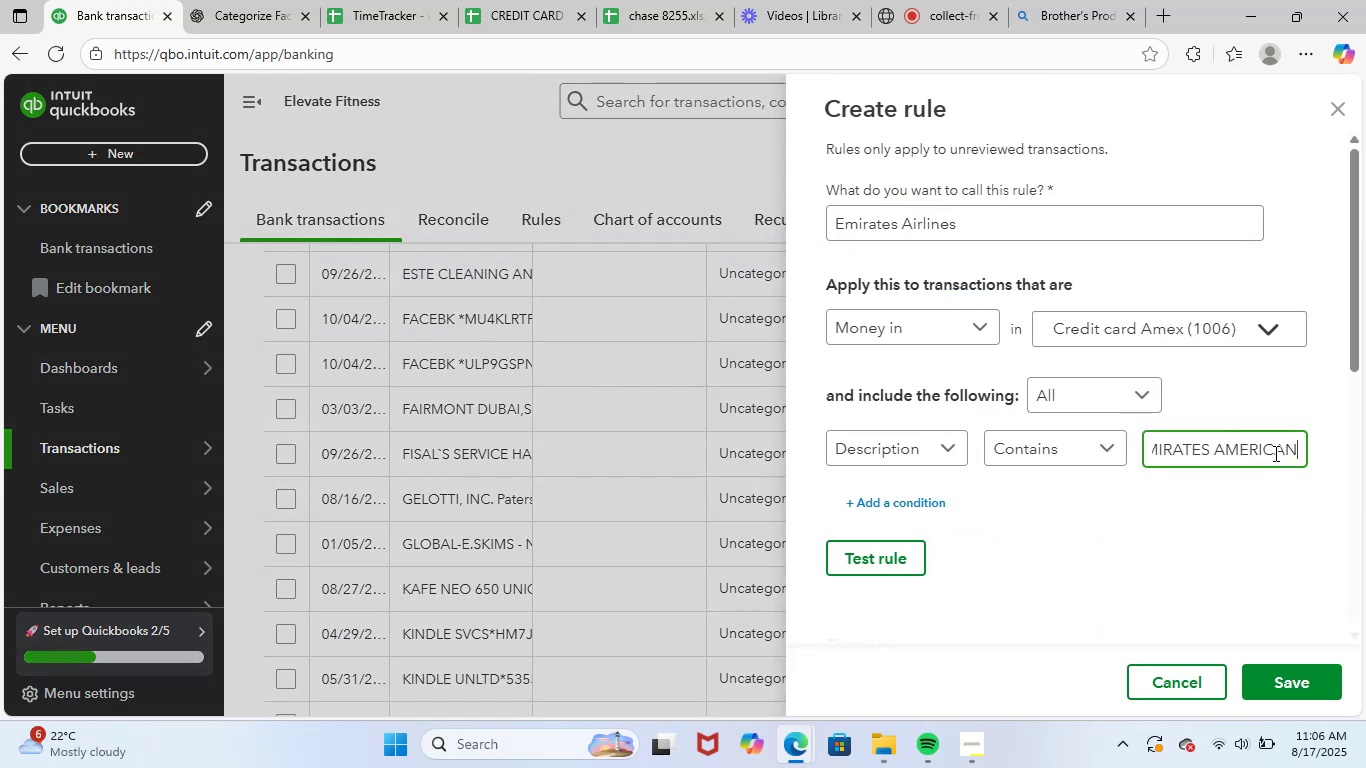 
key(ArrowRight)
 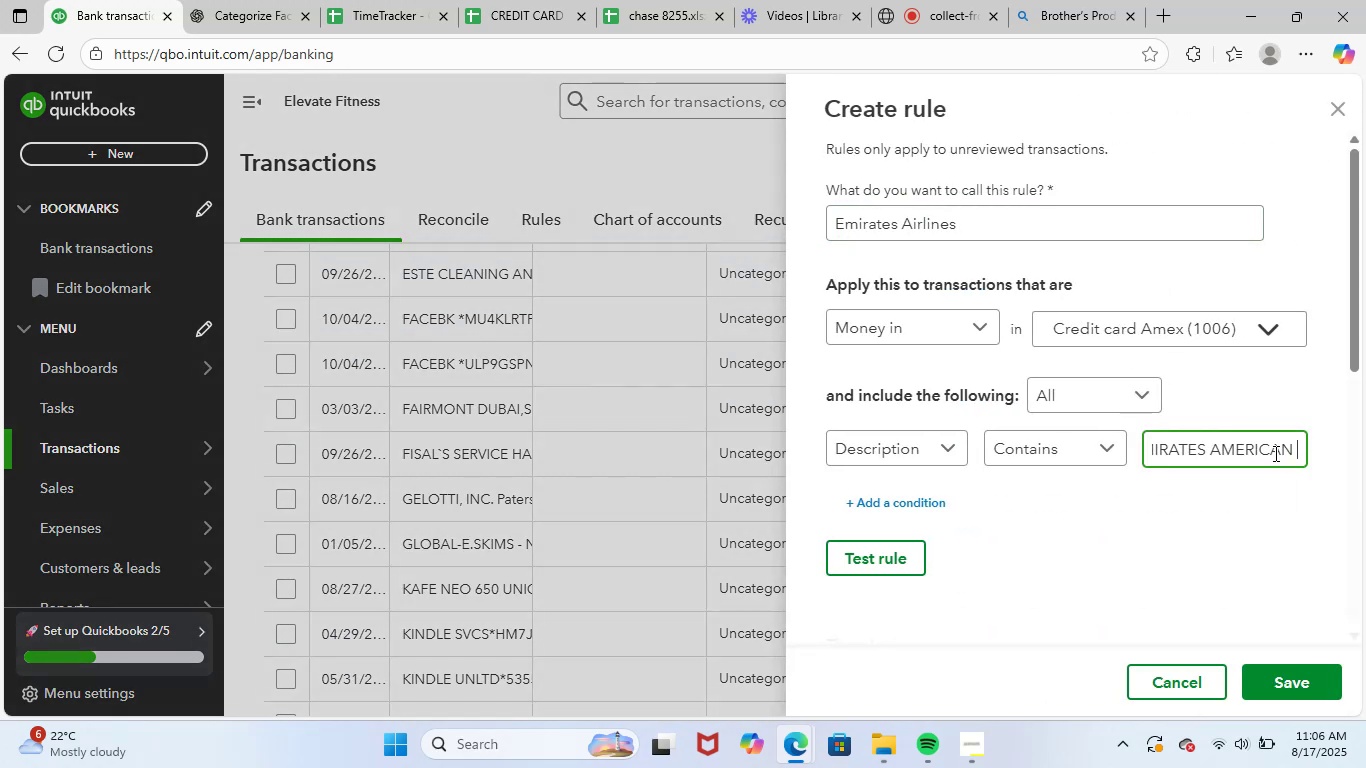 
hold_key(key=ShiftLeft, duration=2.49)
 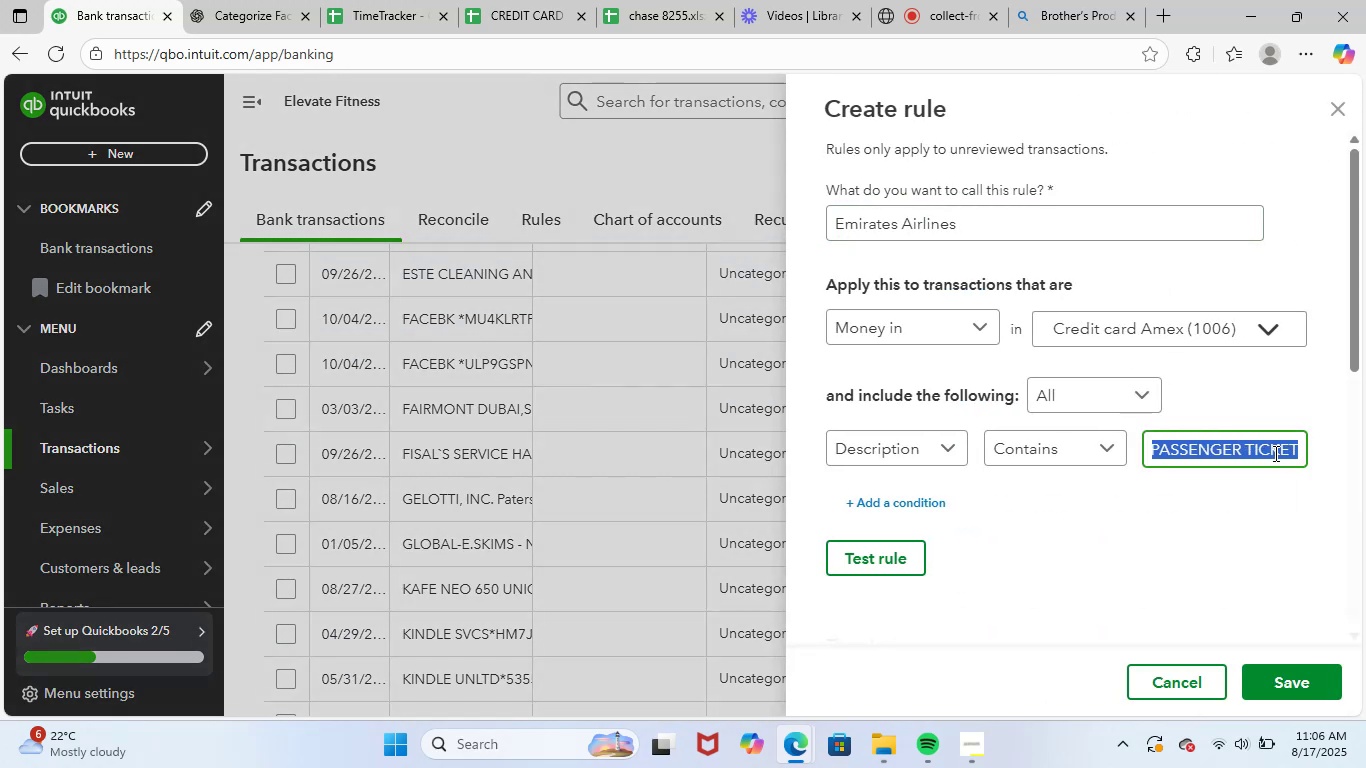 
hold_key(key=ArrowRight, duration=1.51)
 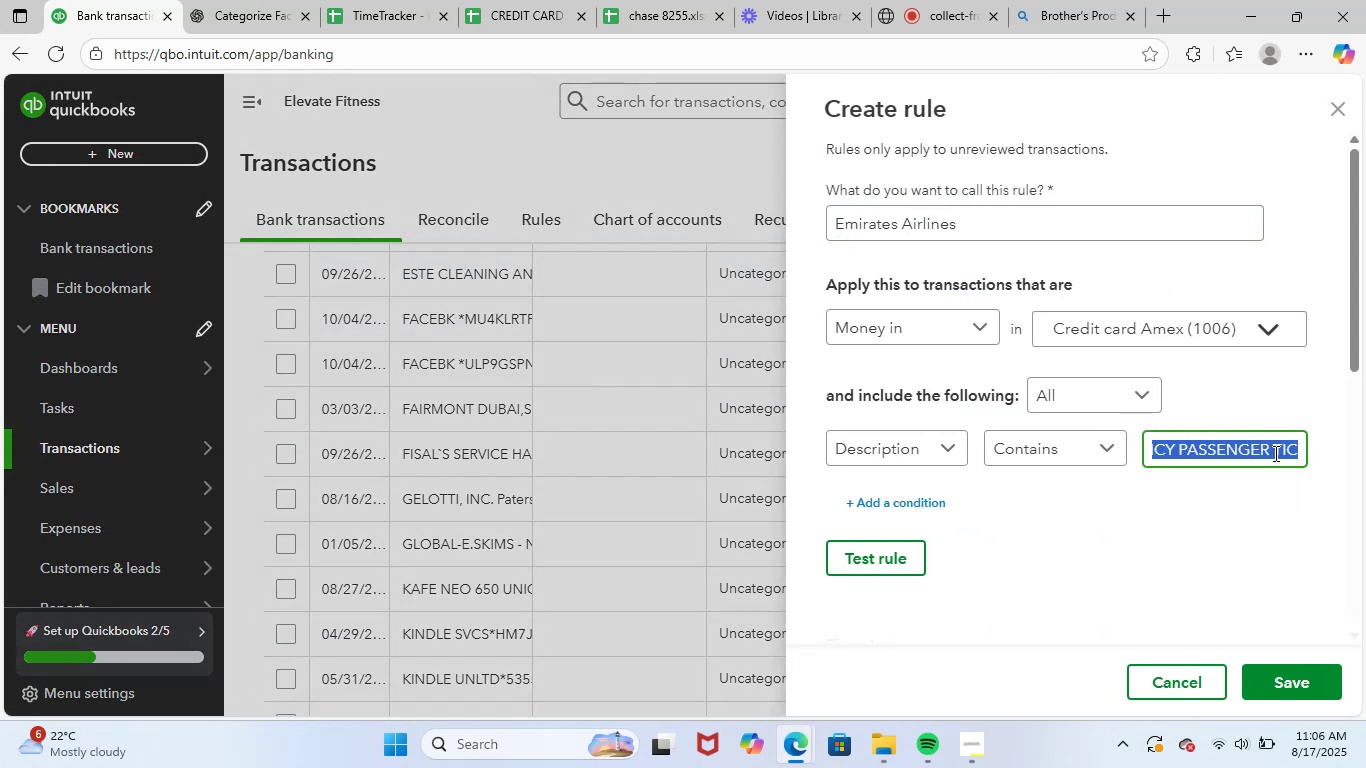 
hold_key(key=ArrowRight, duration=0.84)
 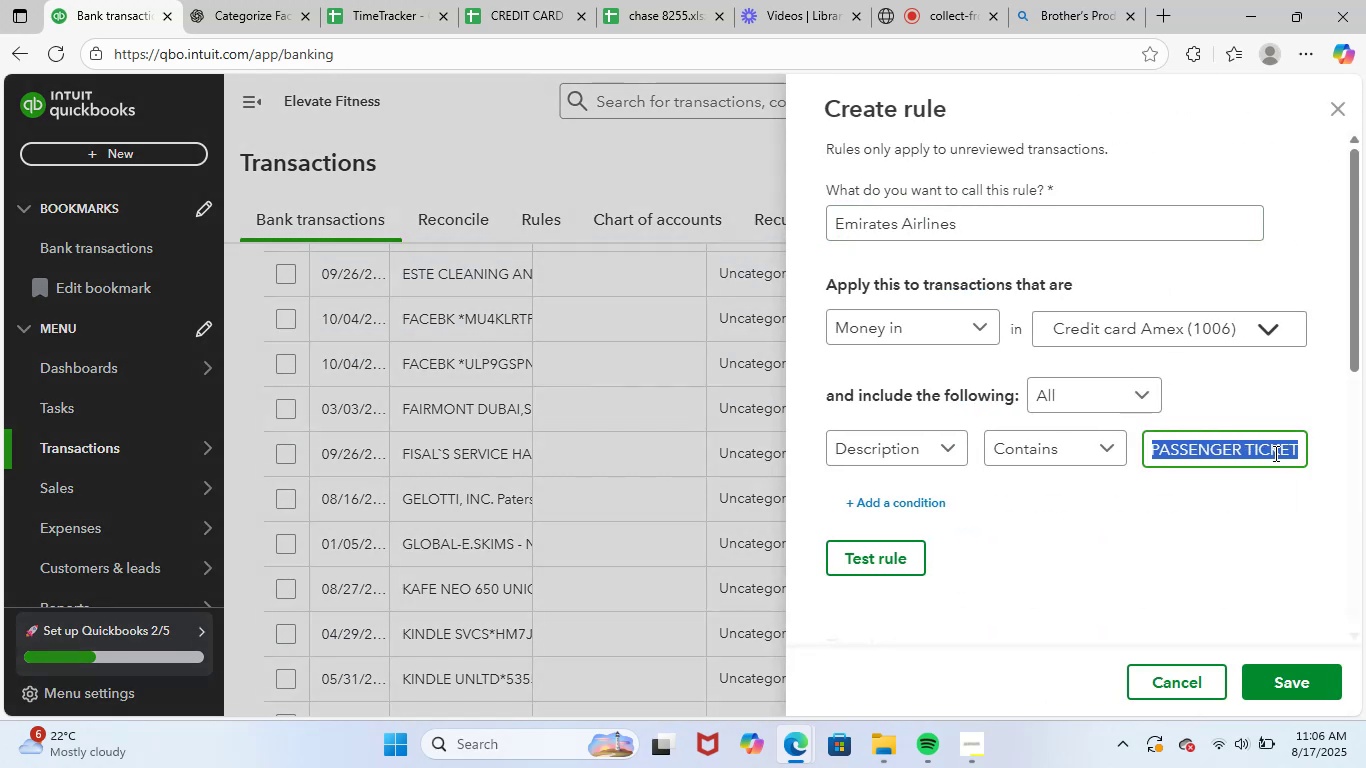 
key(Backspace)
 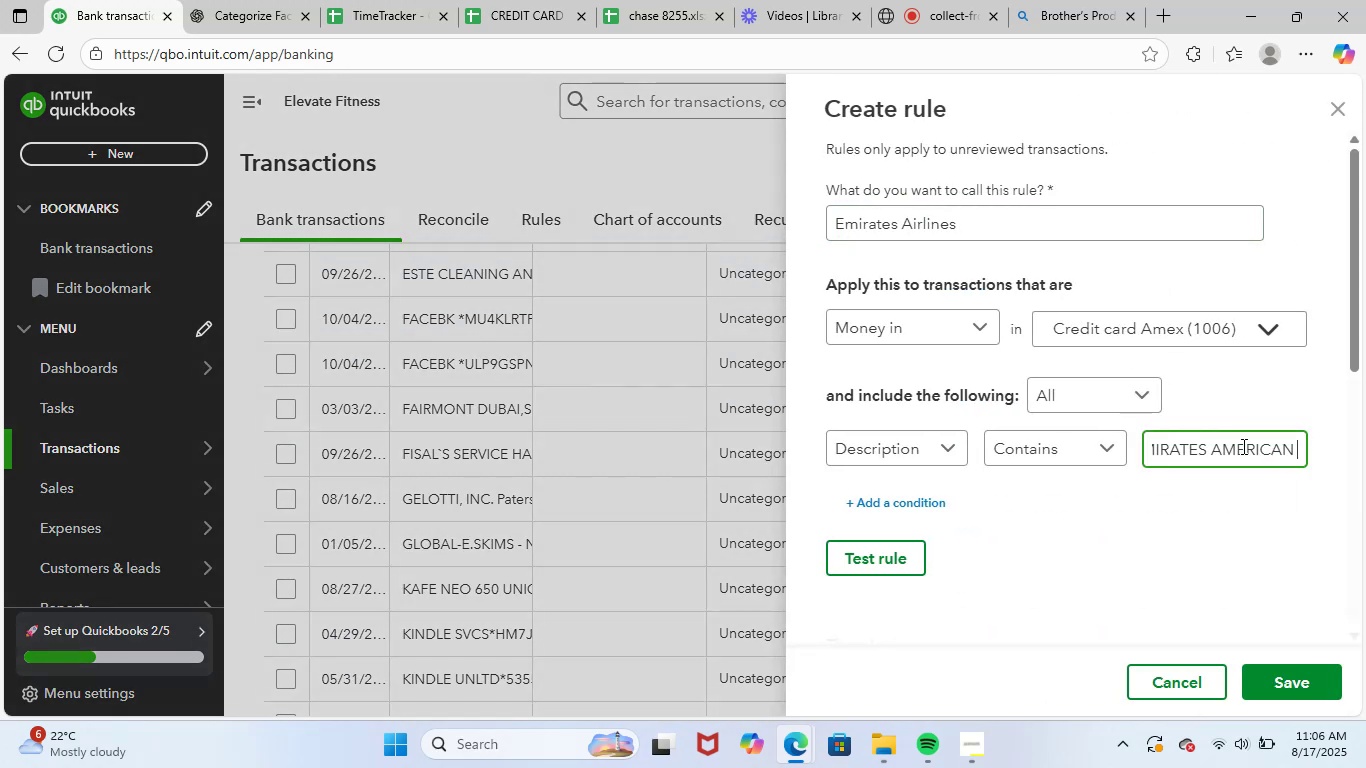 
left_click([1149, 510])
 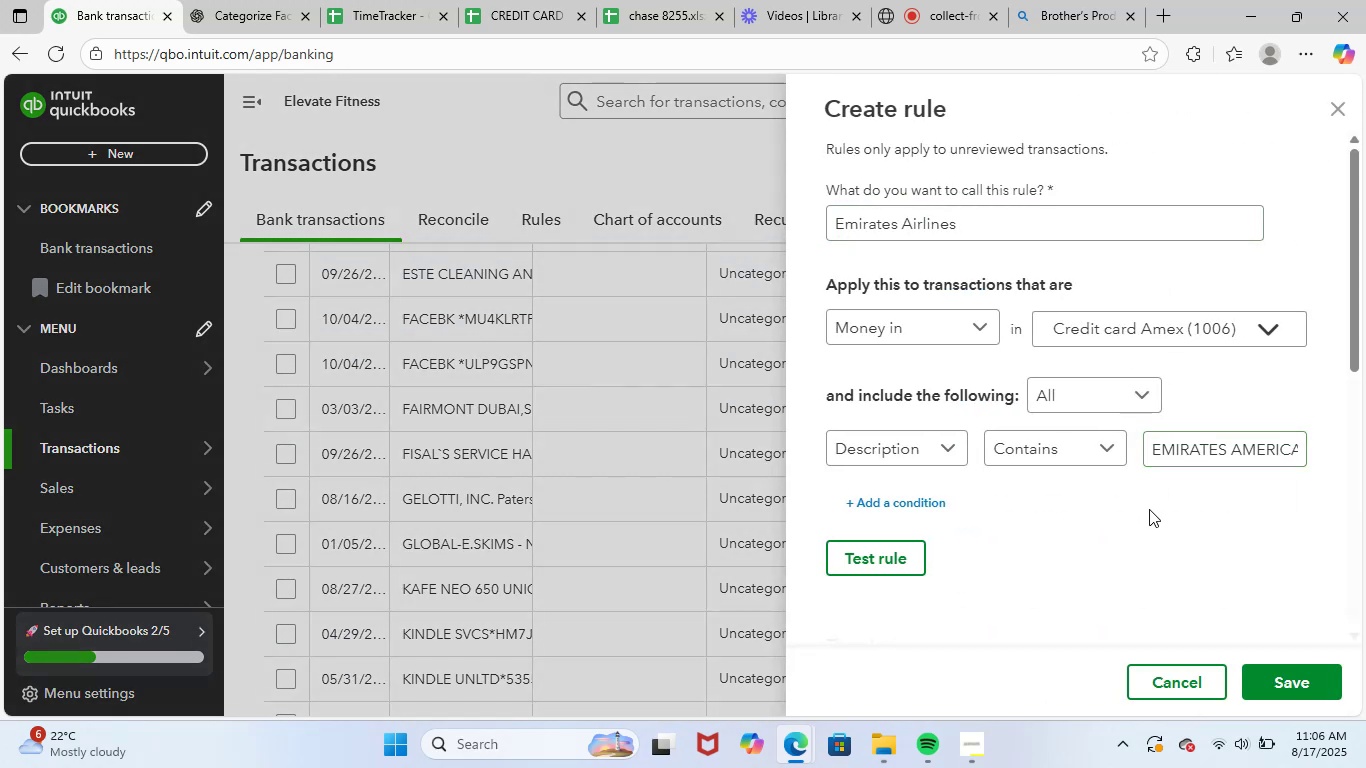 
scroll: coordinate [1153, 509], scroll_direction: down, amount: 9.0
 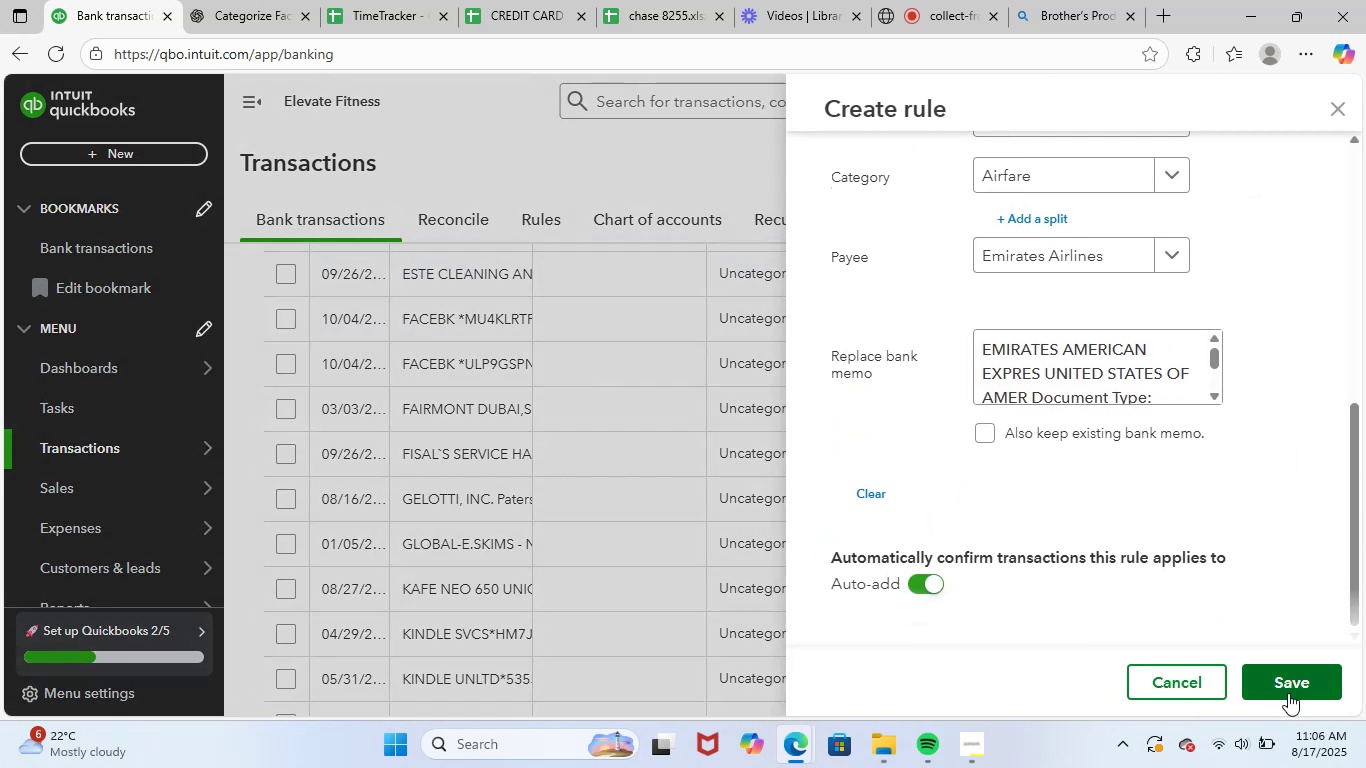 
left_click([1299, 674])
 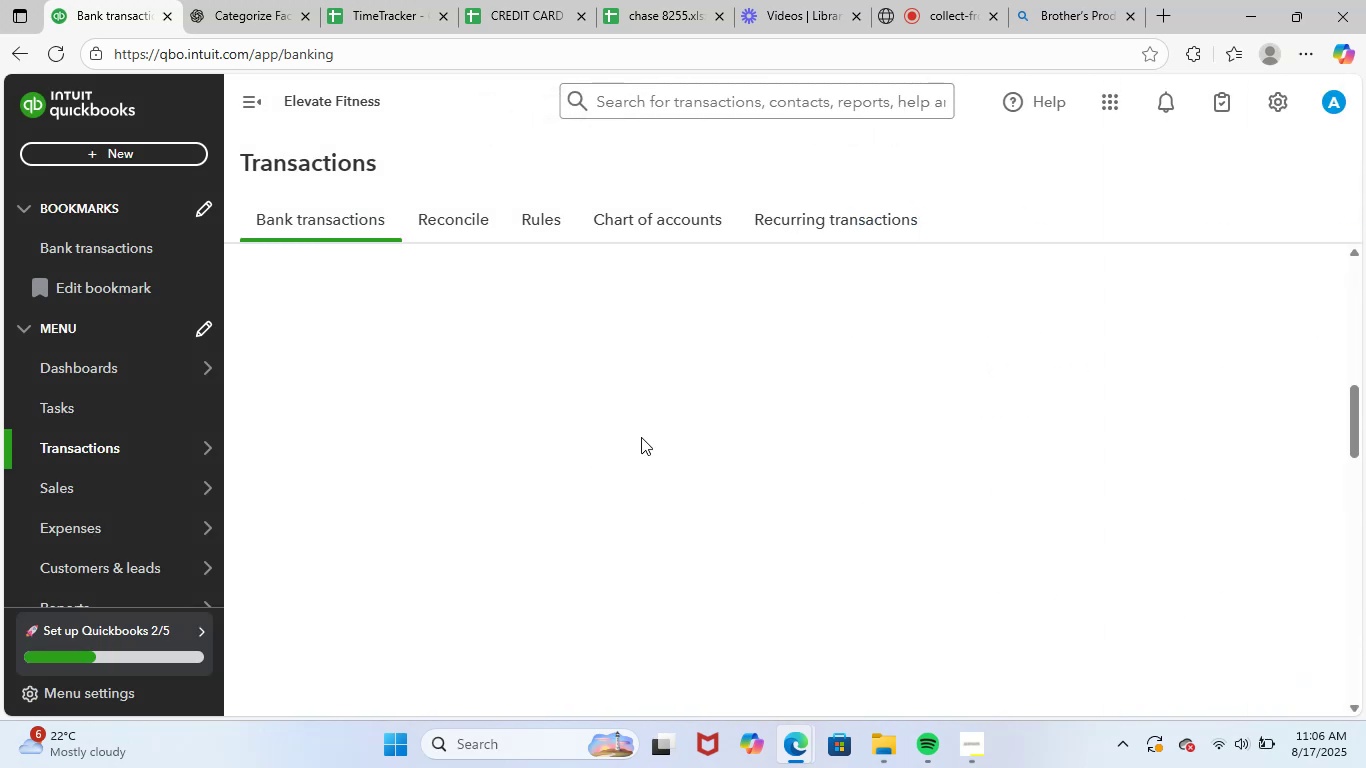 
scroll: coordinate [731, 473], scroll_direction: up, amount: 4.0
 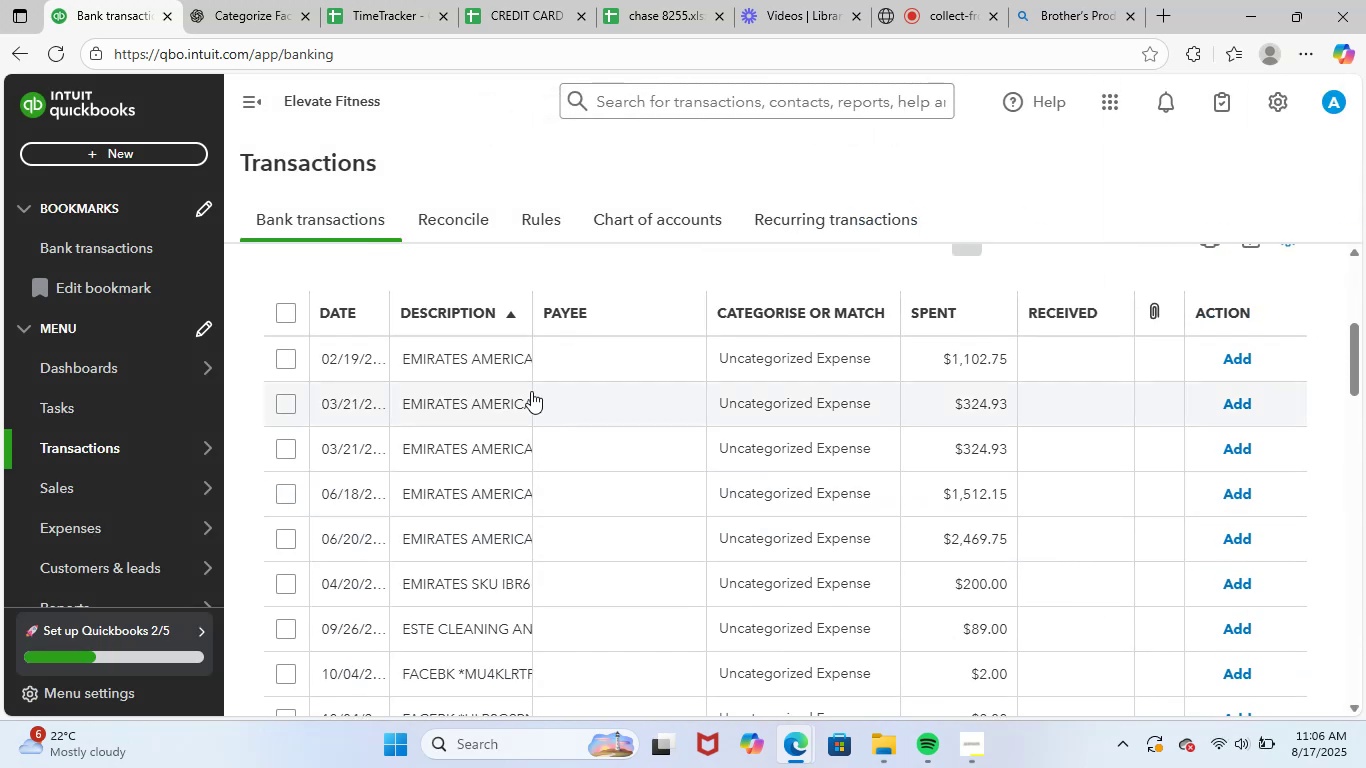 
left_click([505, 365])
 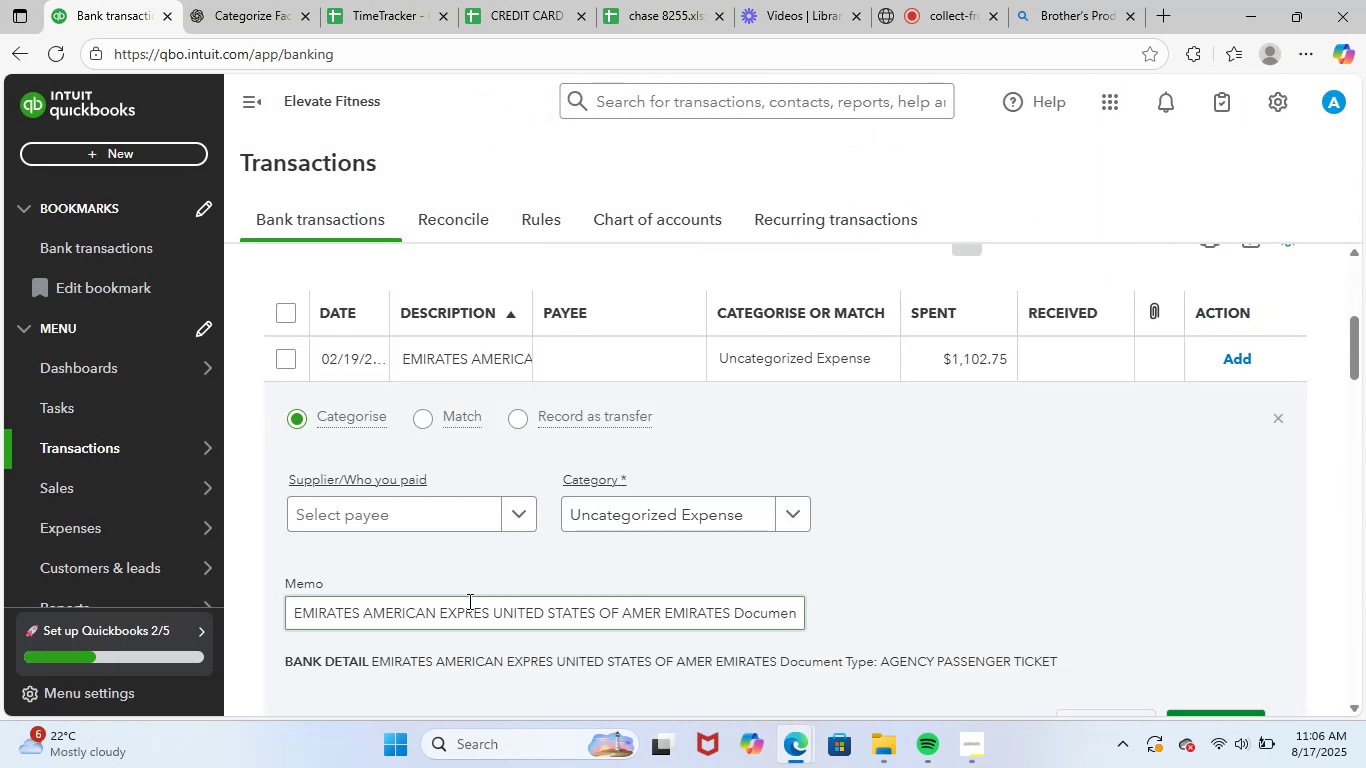 
key(Control+ControlLeft)
 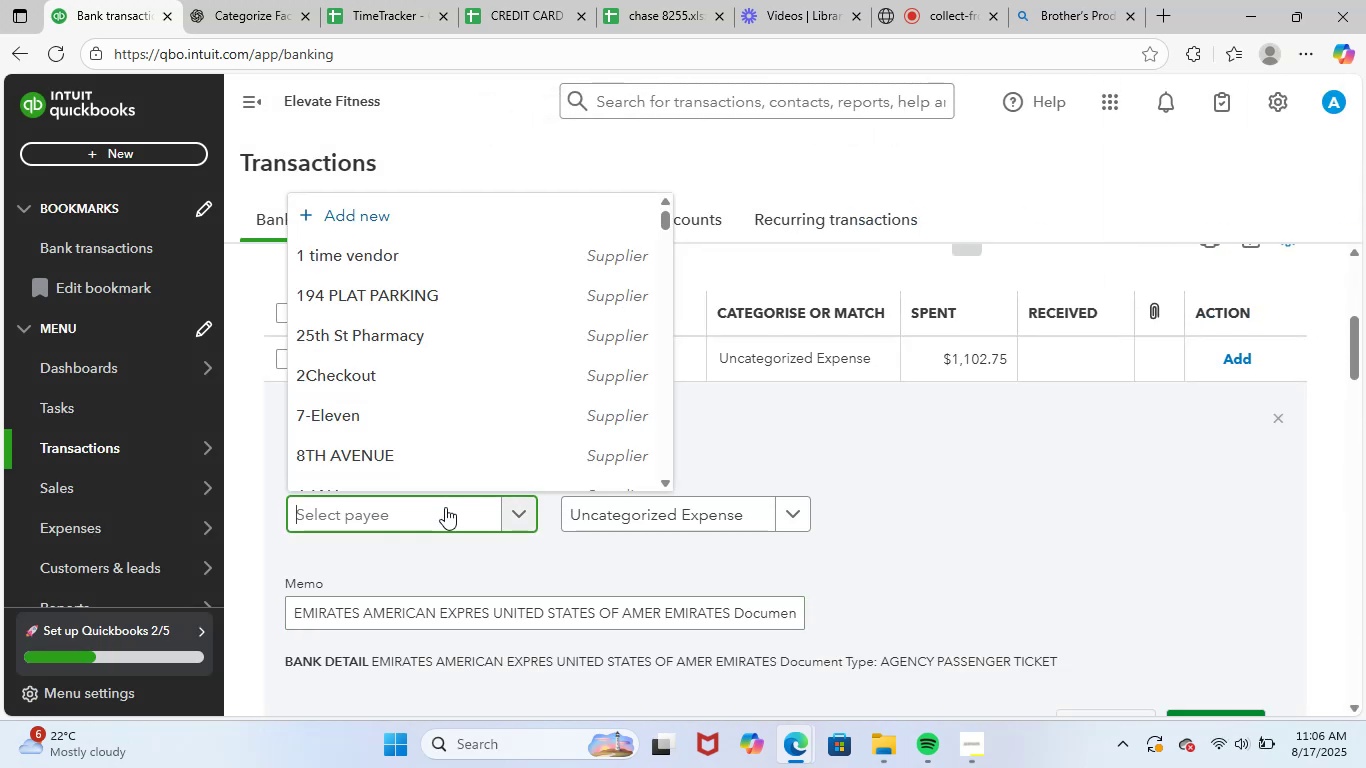 
key(Control+V)
 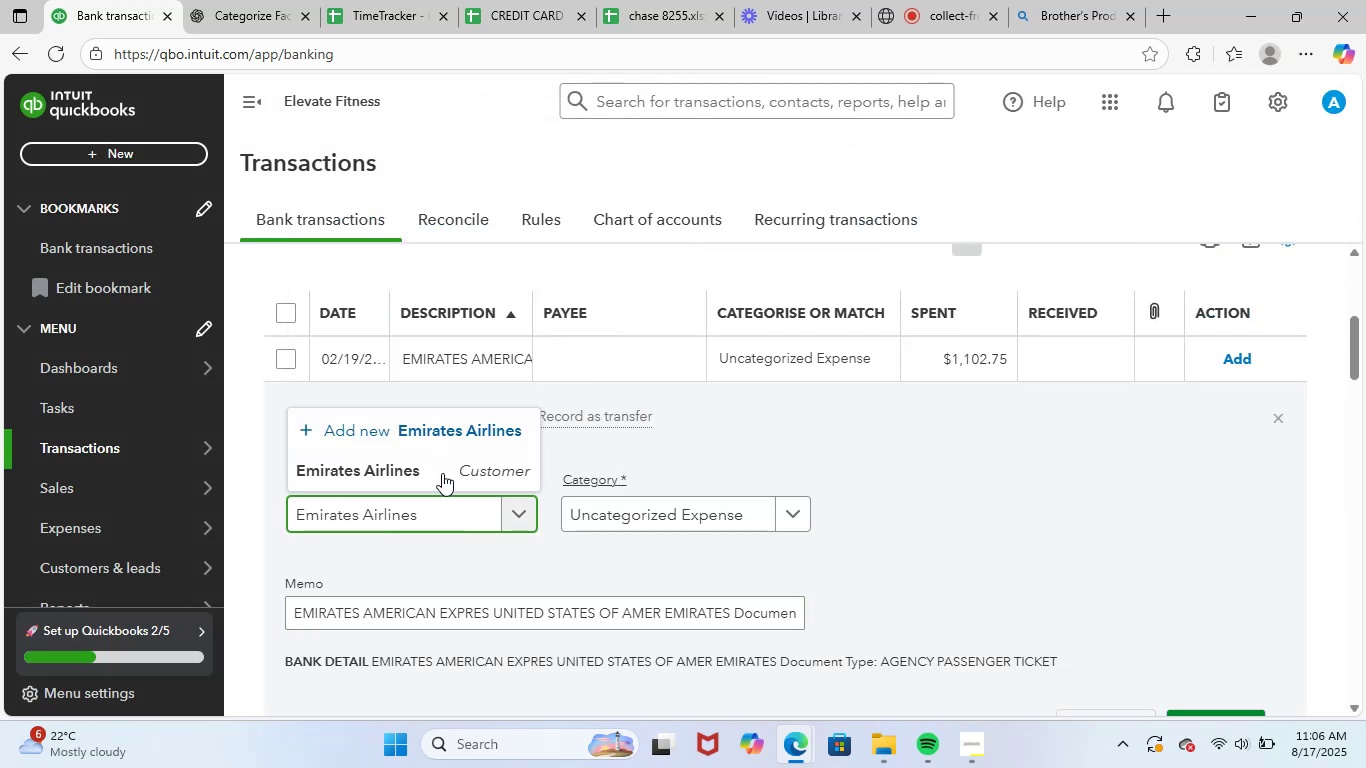 
left_click([456, 466])
 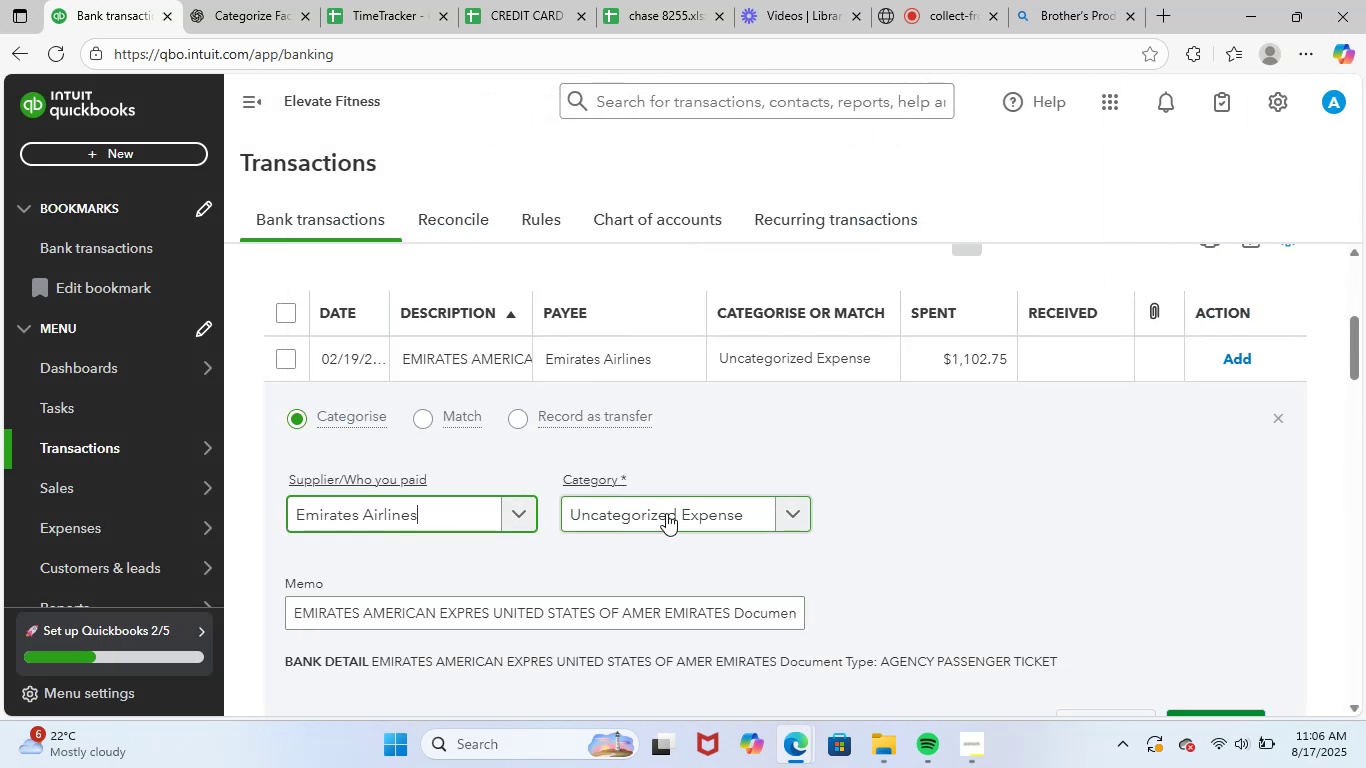 
left_click([683, 507])
 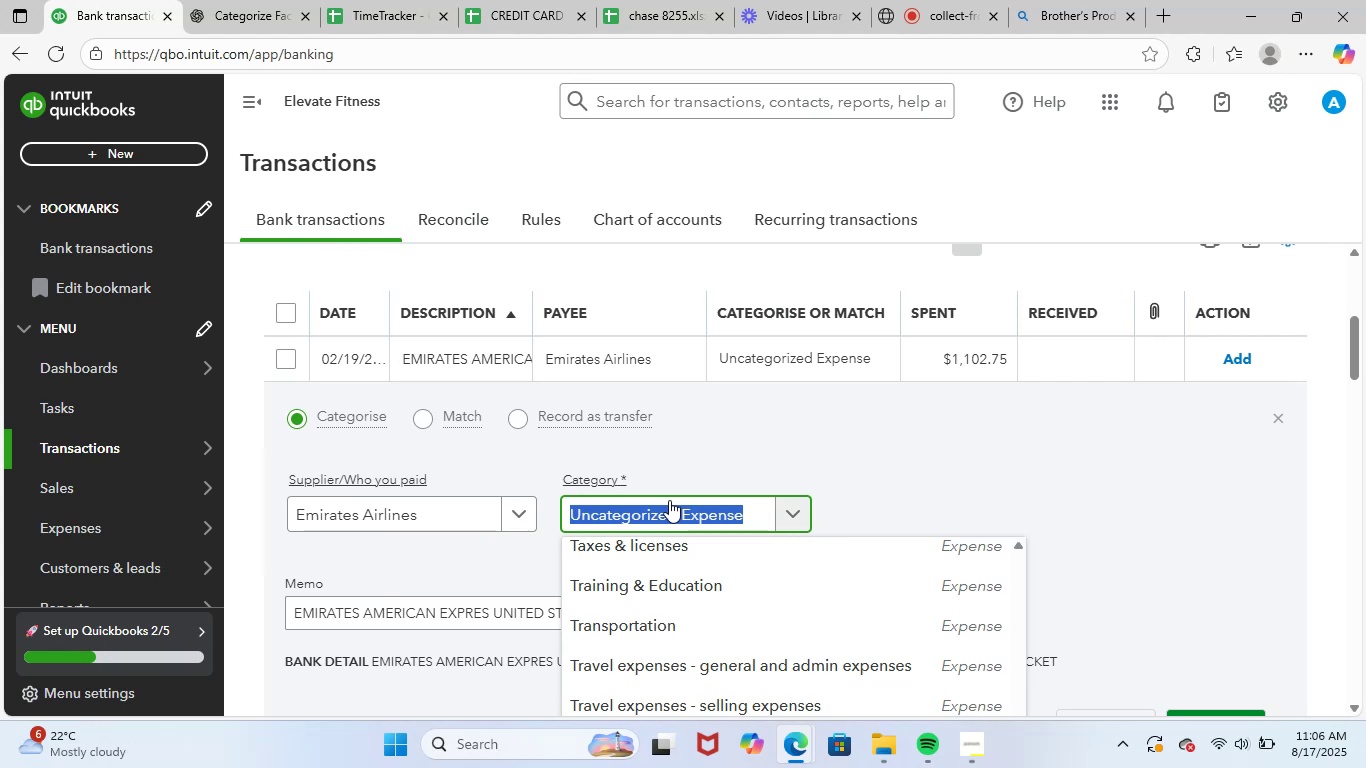 
type(airfa)
 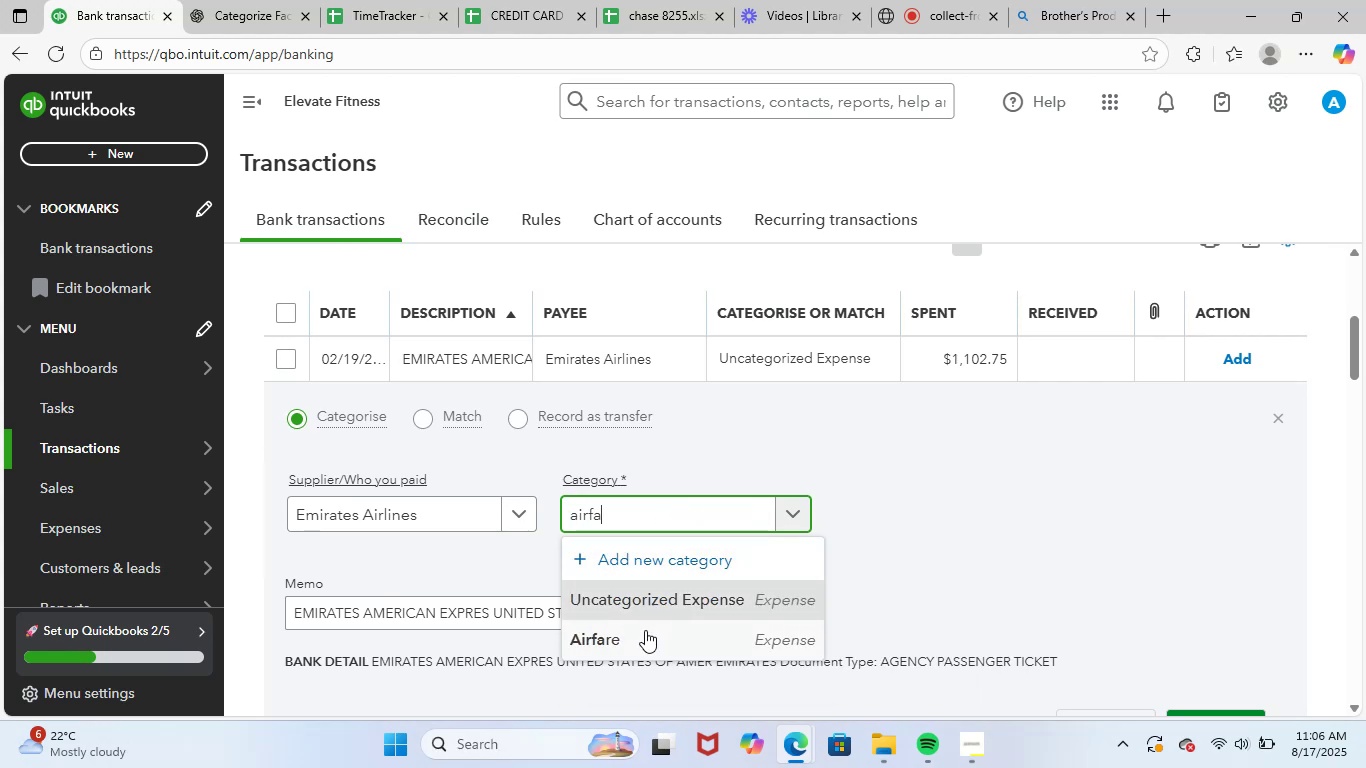 
left_click([636, 653])
 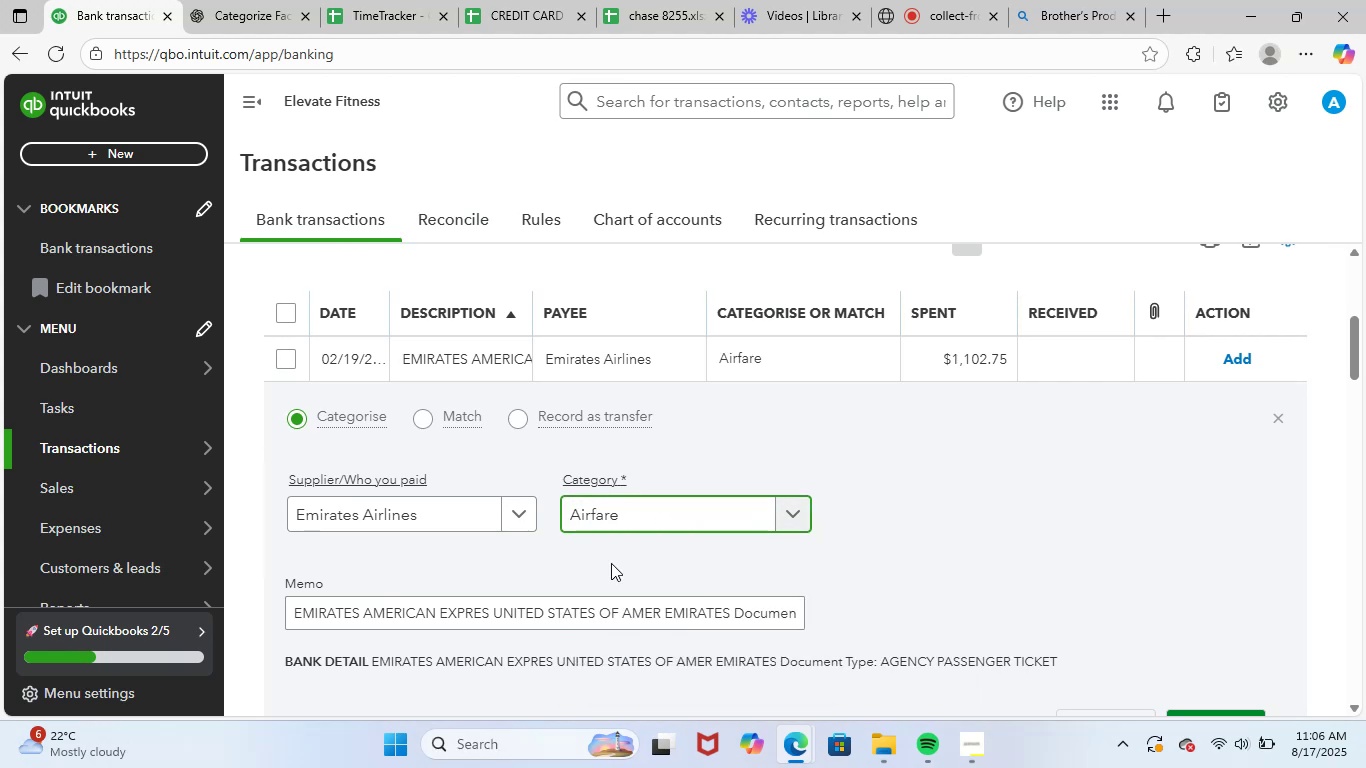 
scroll: coordinate [546, 632], scroll_direction: down, amount: 1.0
 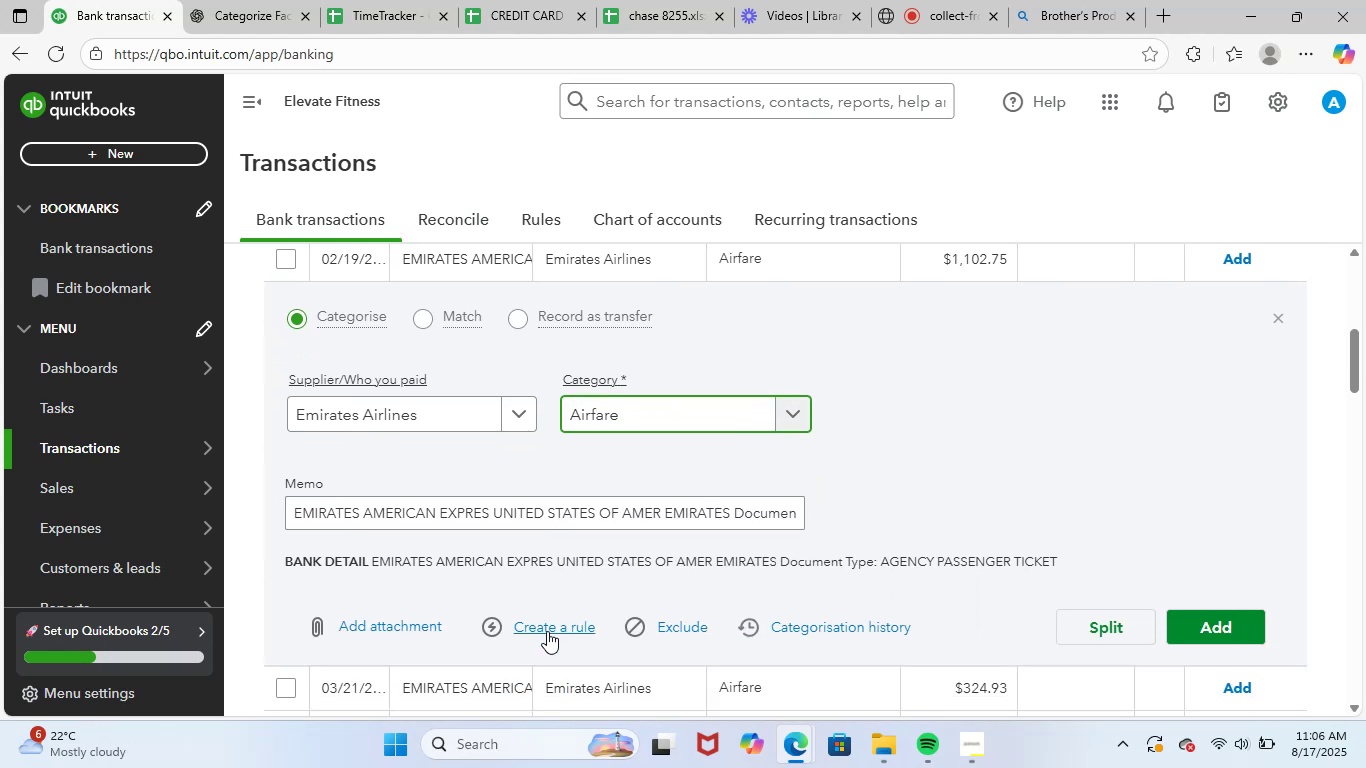 
left_click([561, 620])
 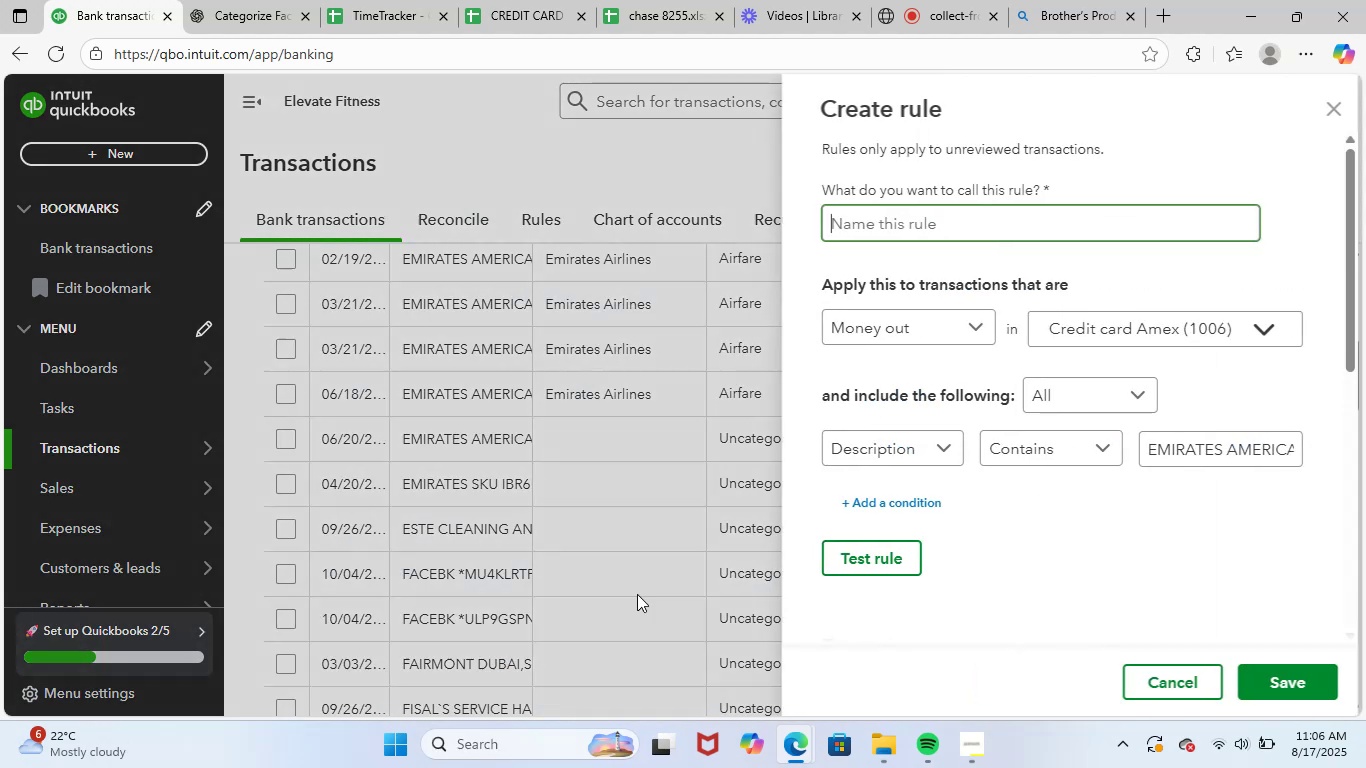 
key(Control+ControlLeft)
 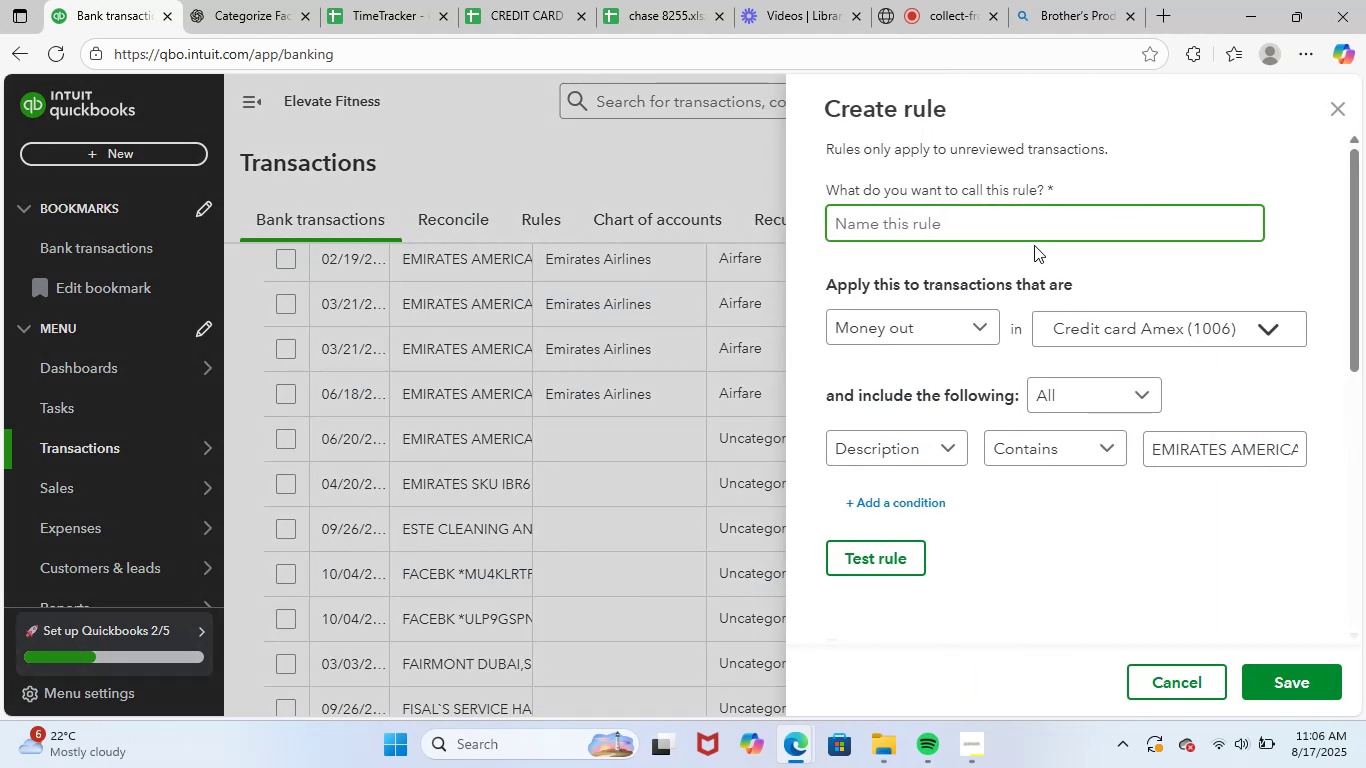 
key(Control+V)
 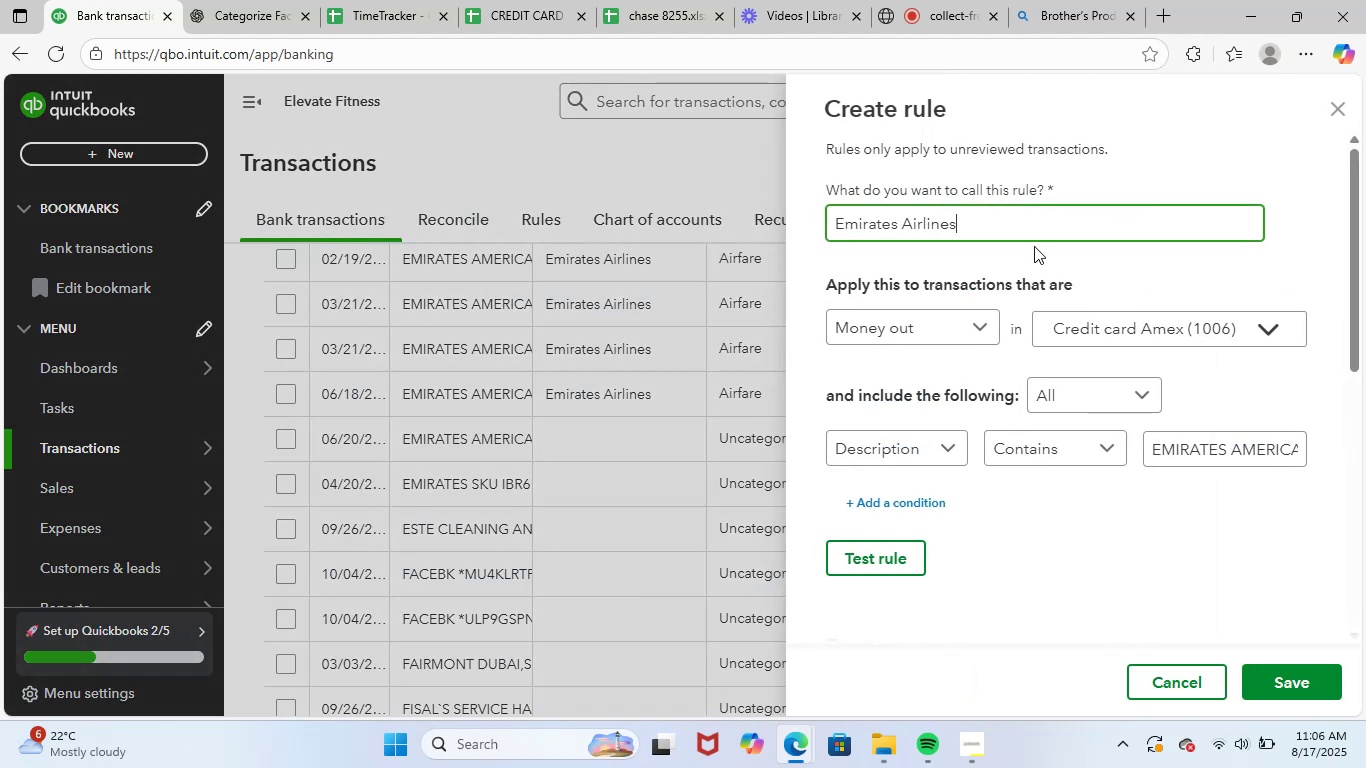 
type( pmt)
 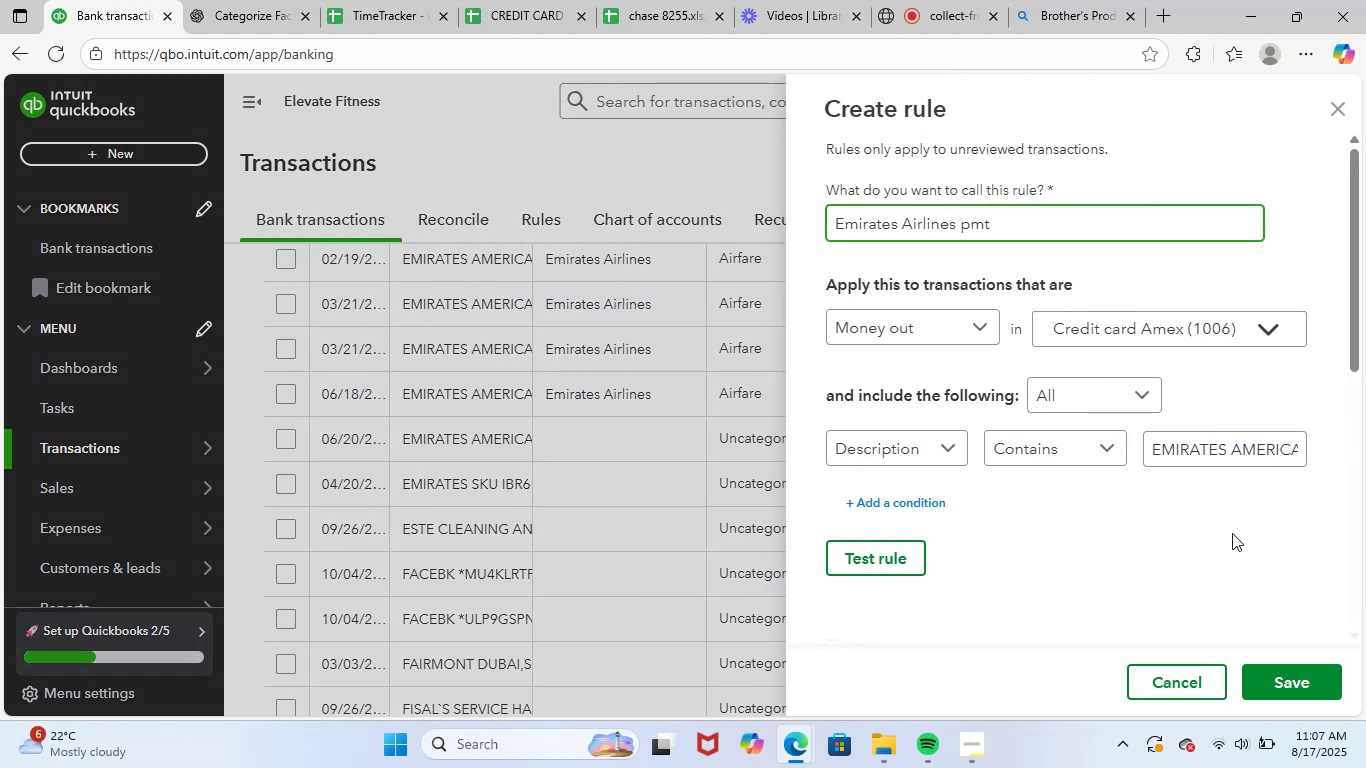 
left_click([1265, 453])
 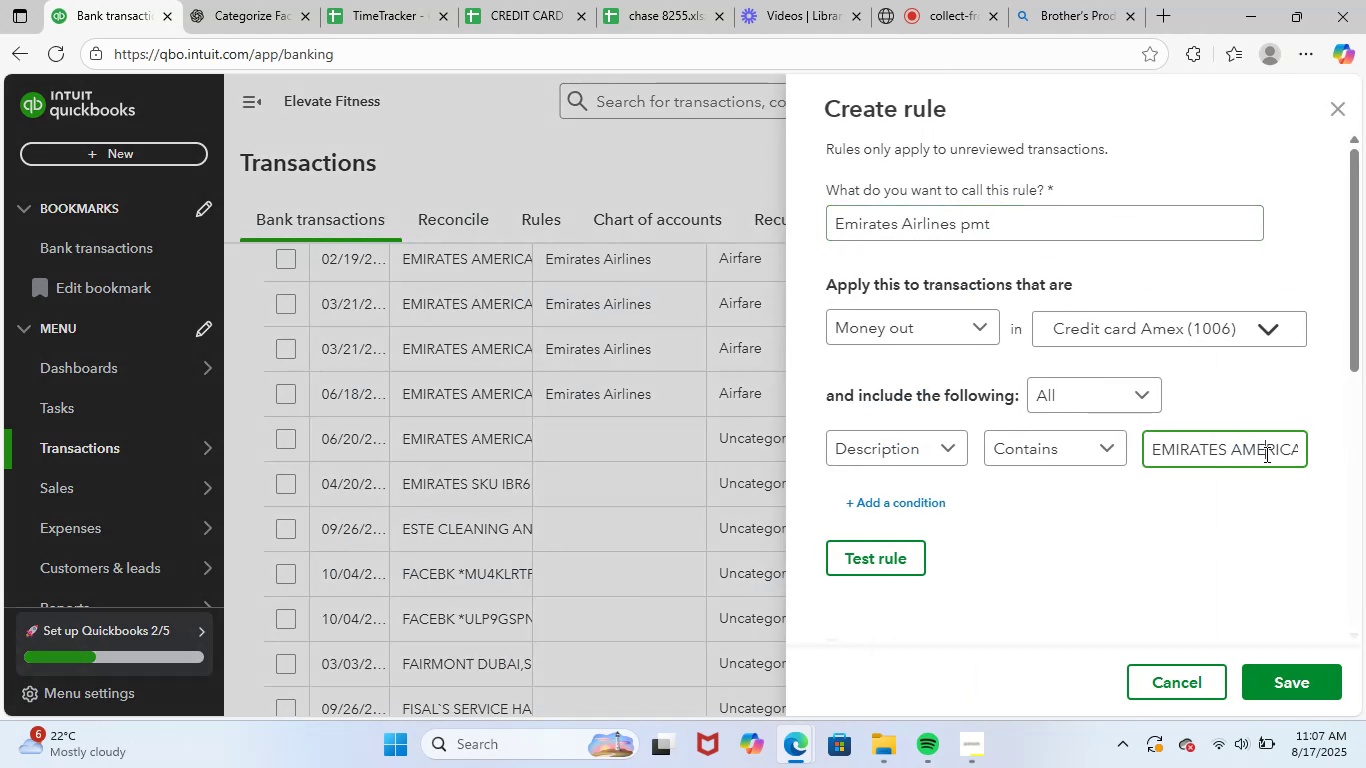 
key(ArrowRight)
 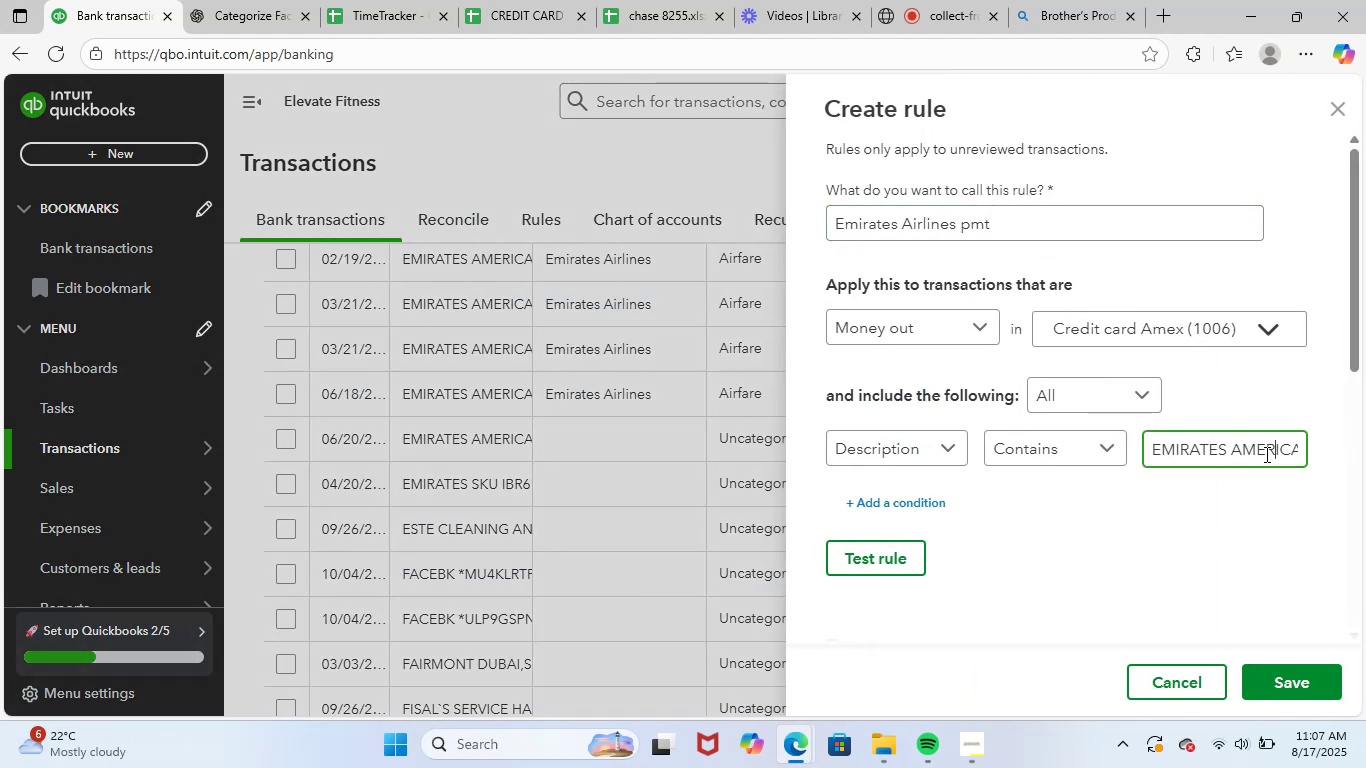 
key(ArrowRight)
 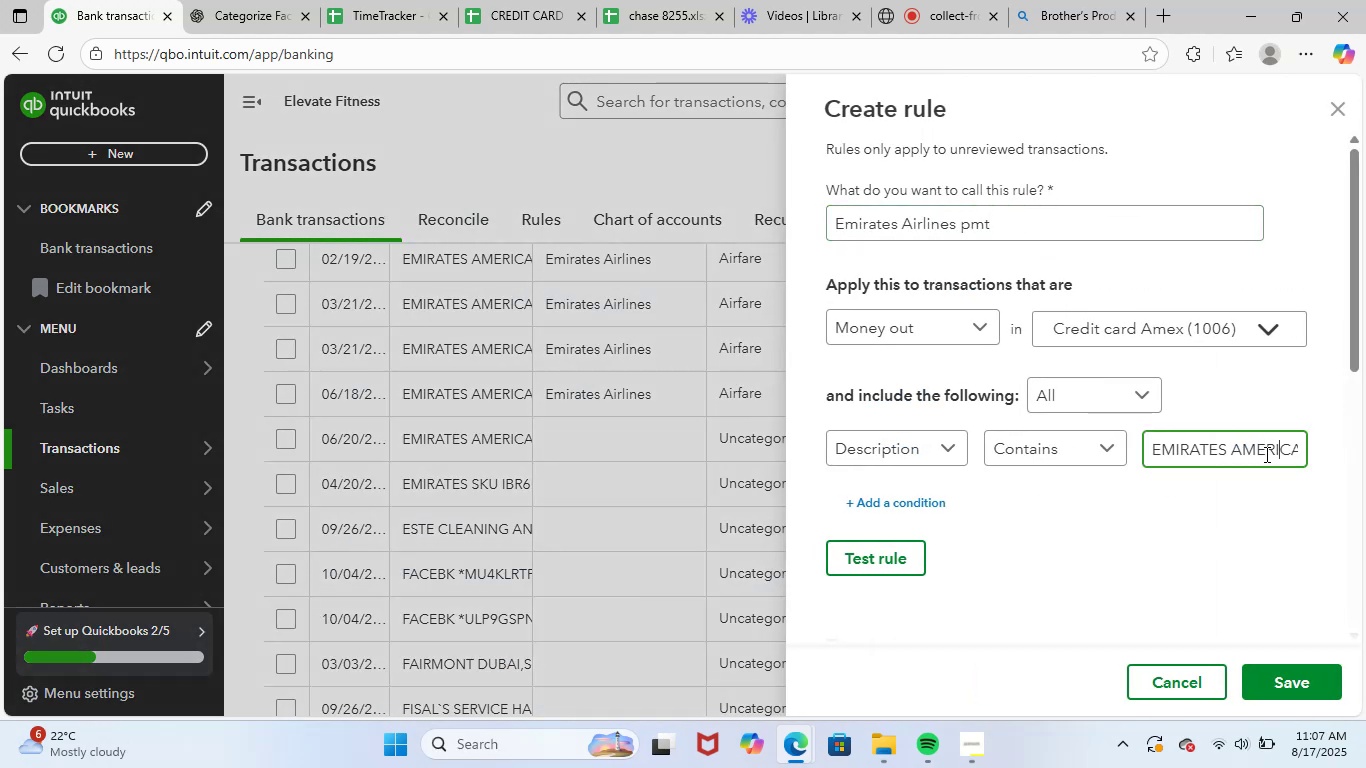 
key(ArrowRight)
 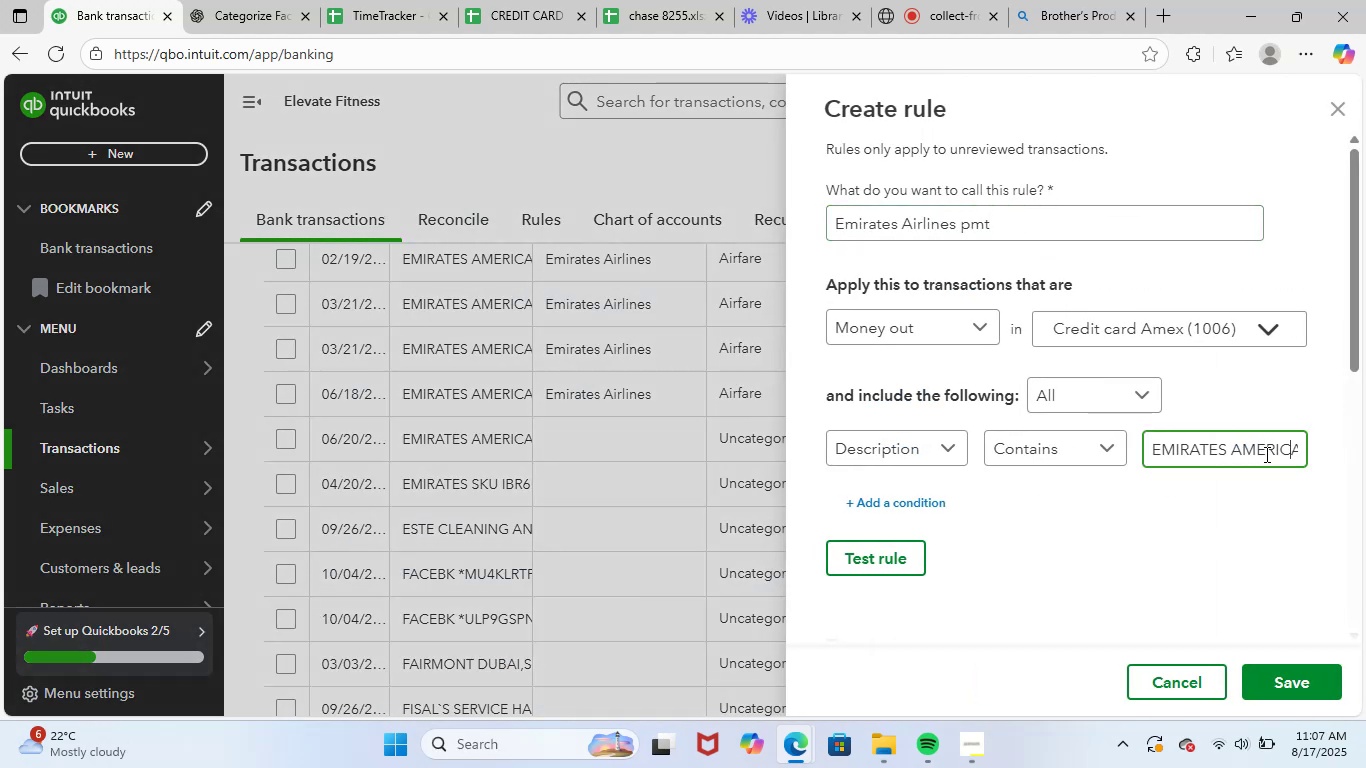 
key(ArrowRight)
 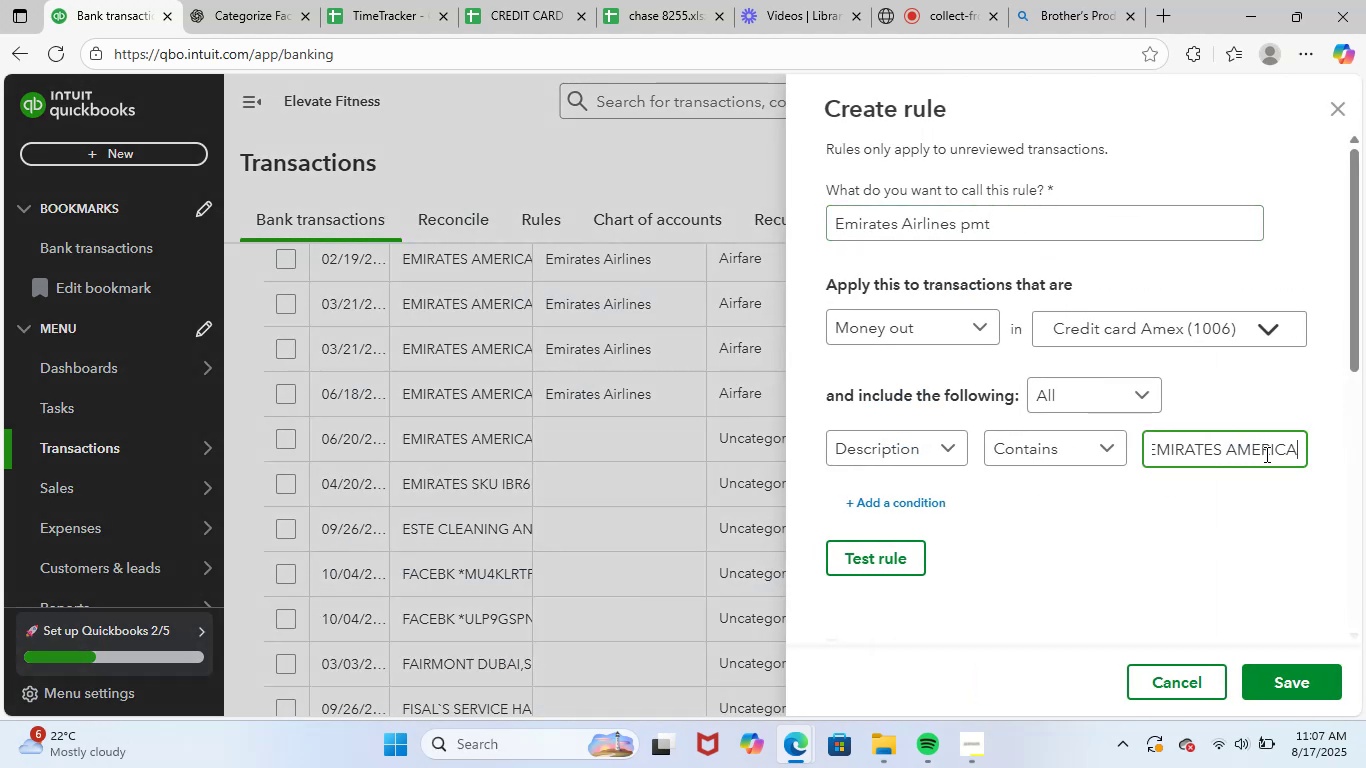 
key(ArrowRight)
 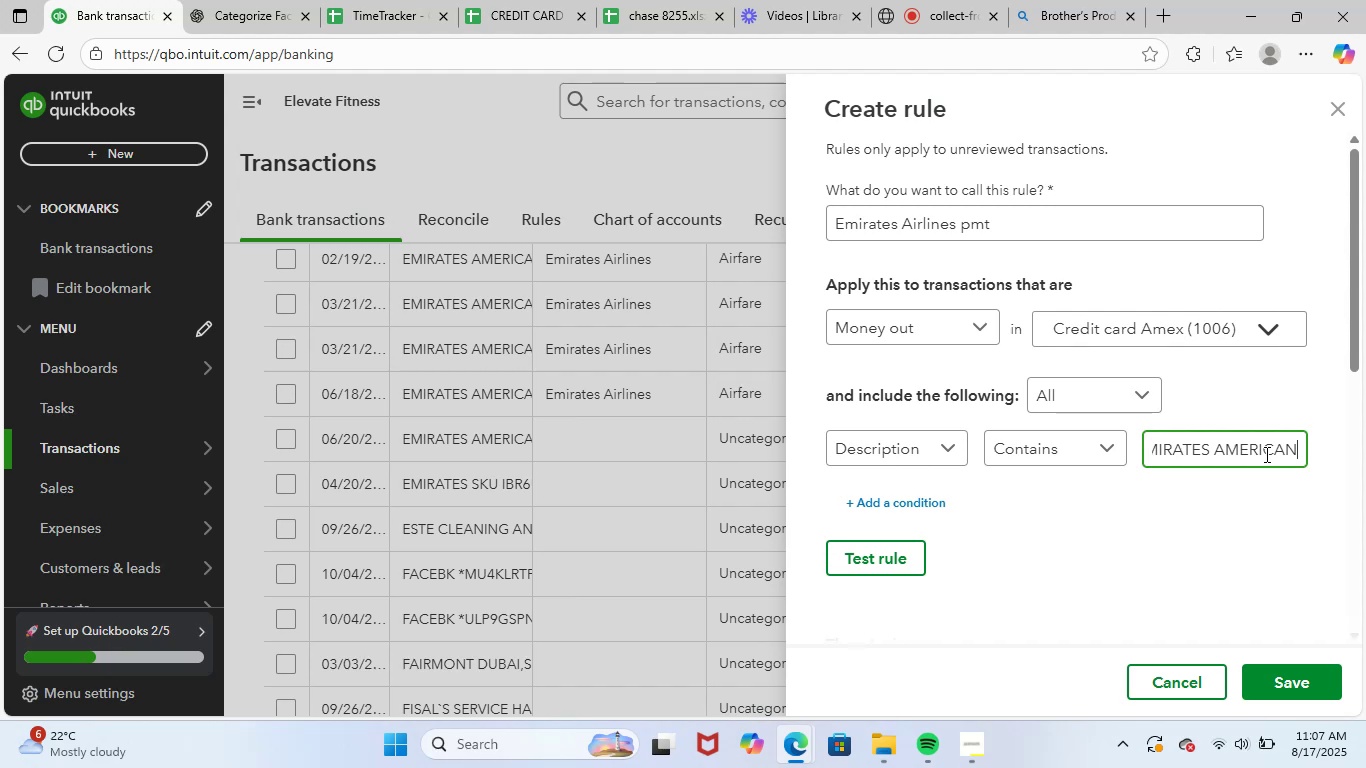 
key(ArrowRight)
 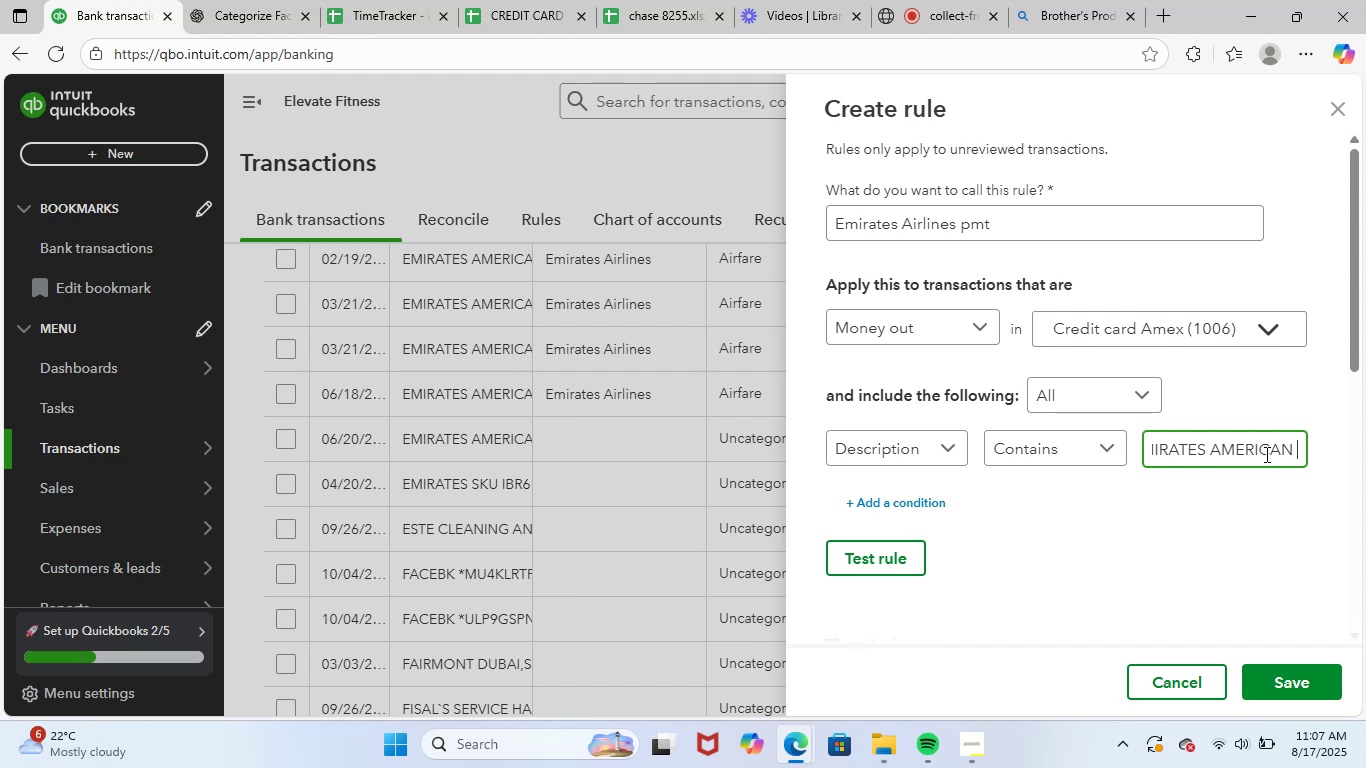 
hold_key(key=ShiftLeft, duration=2.73)
 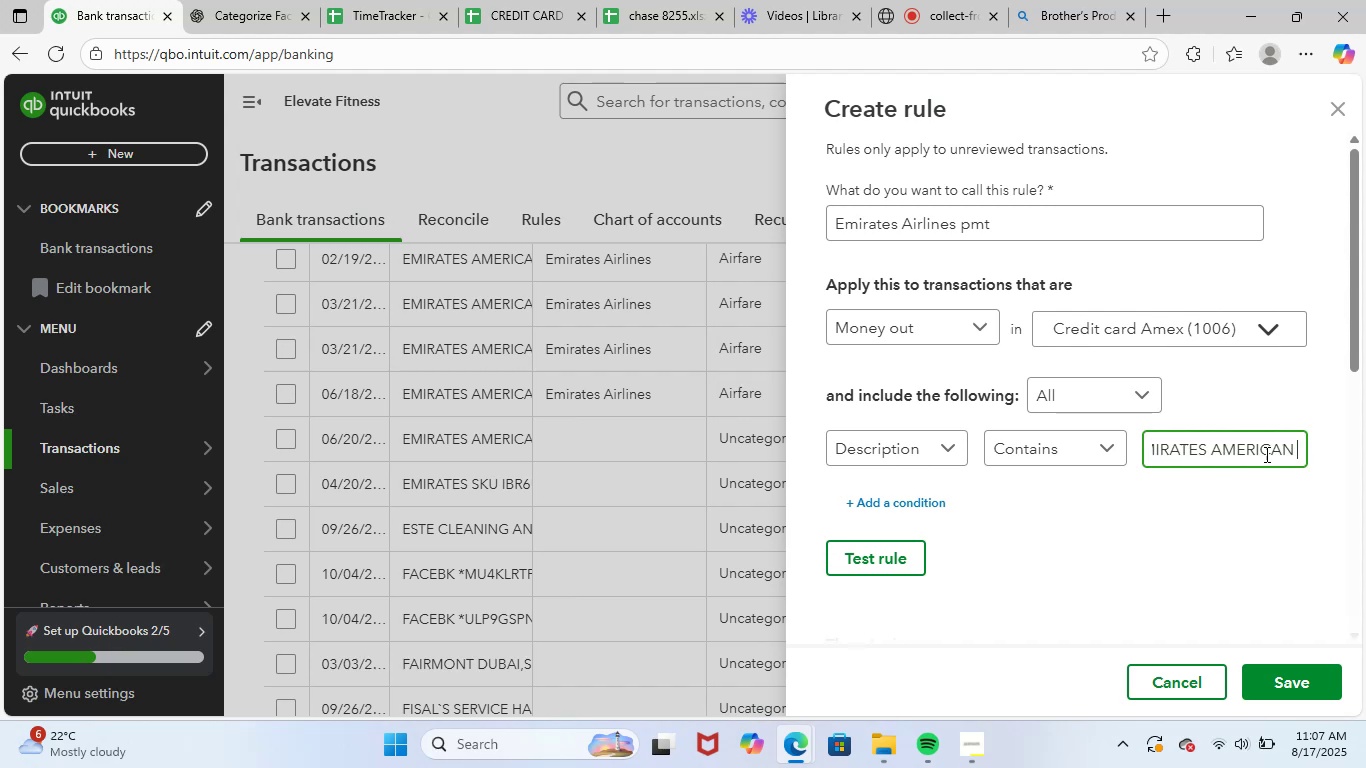 
hold_key(key=ArrowRight, duration=1.51)
 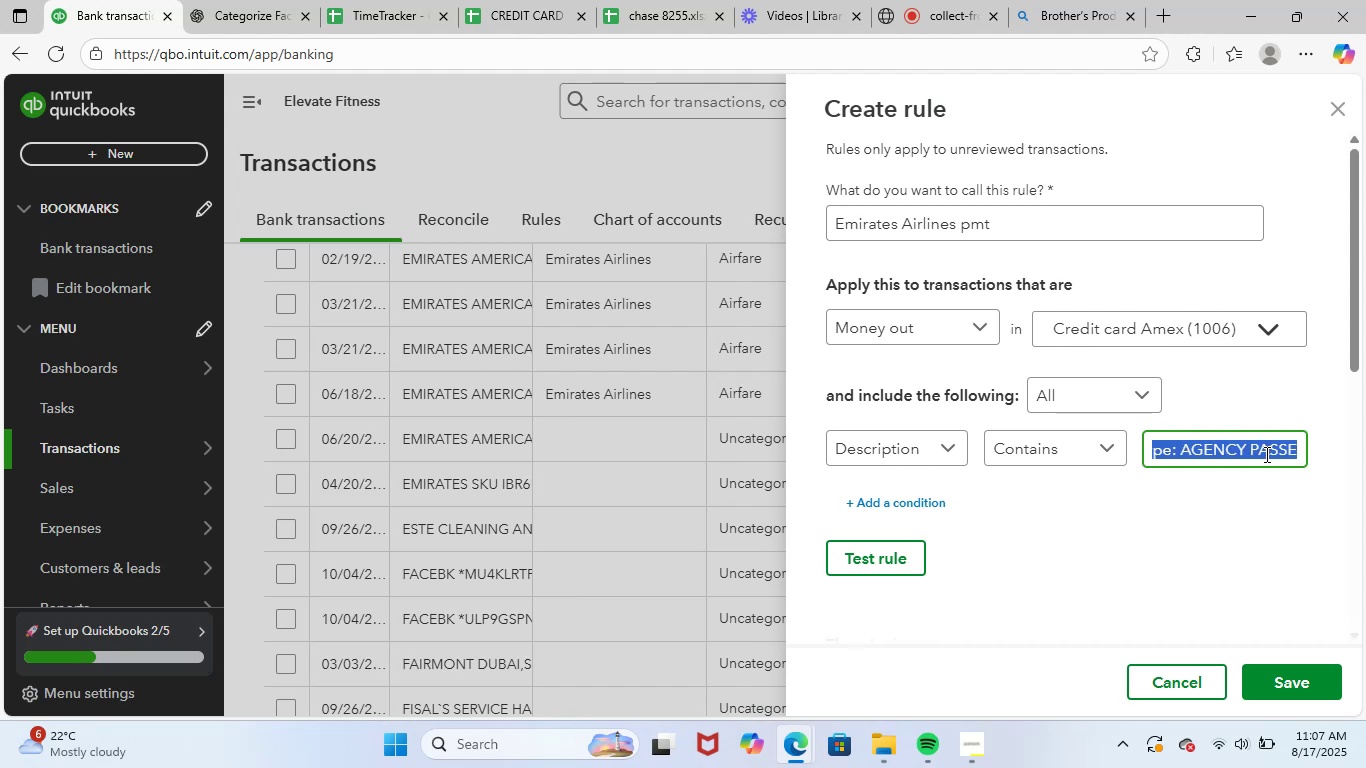 
hold_key(key=ArrowRight, duration=1.08)
 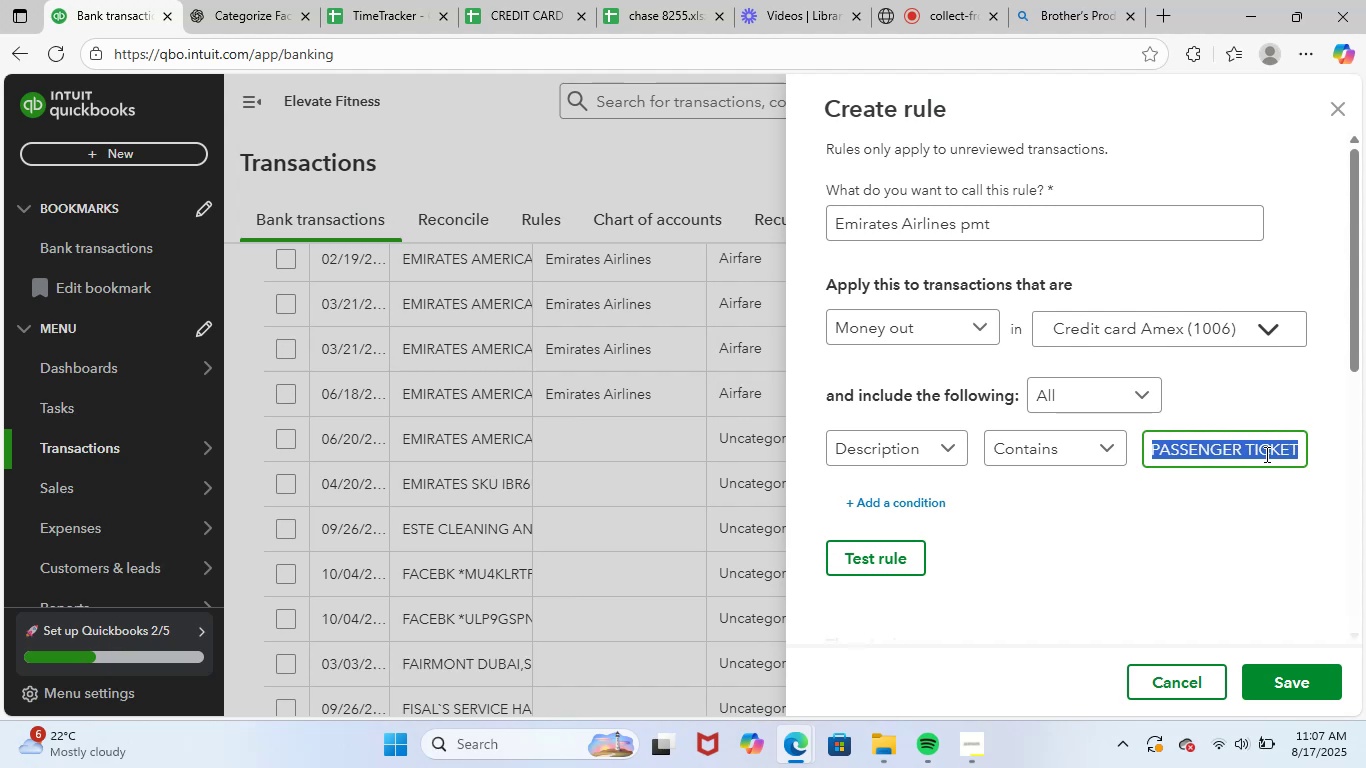 
key(Backspace)
 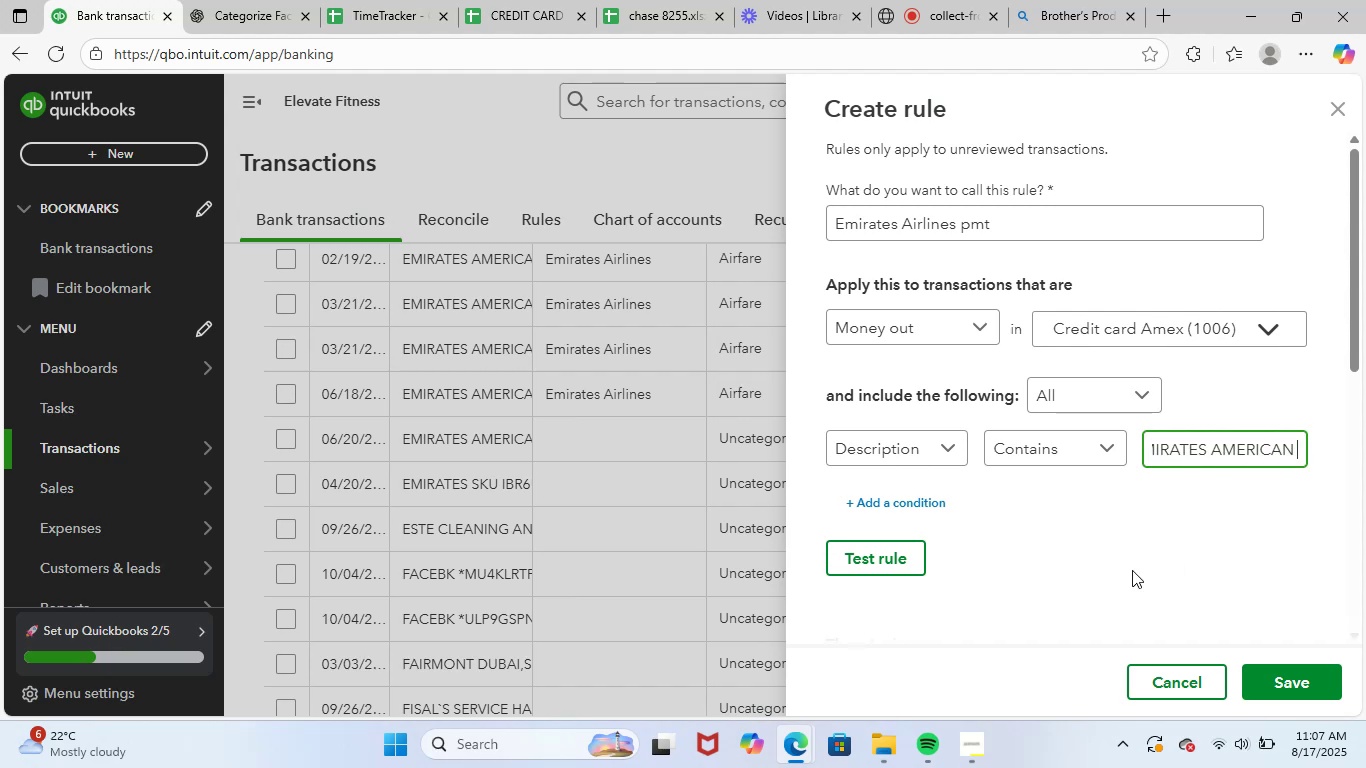 
left_click([1115, 565])
 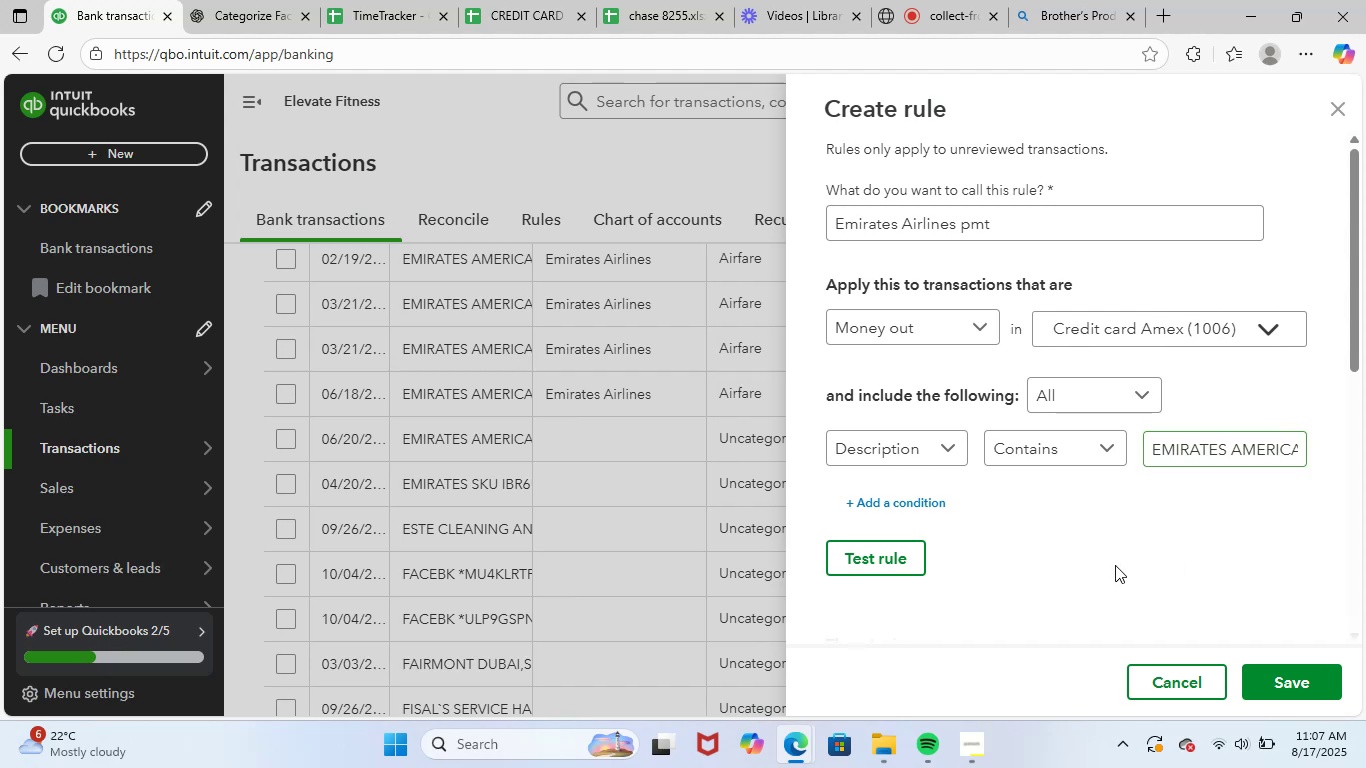 
scroll: coordinate [1108, 574], scroll_direction: down, amount: 10.0
 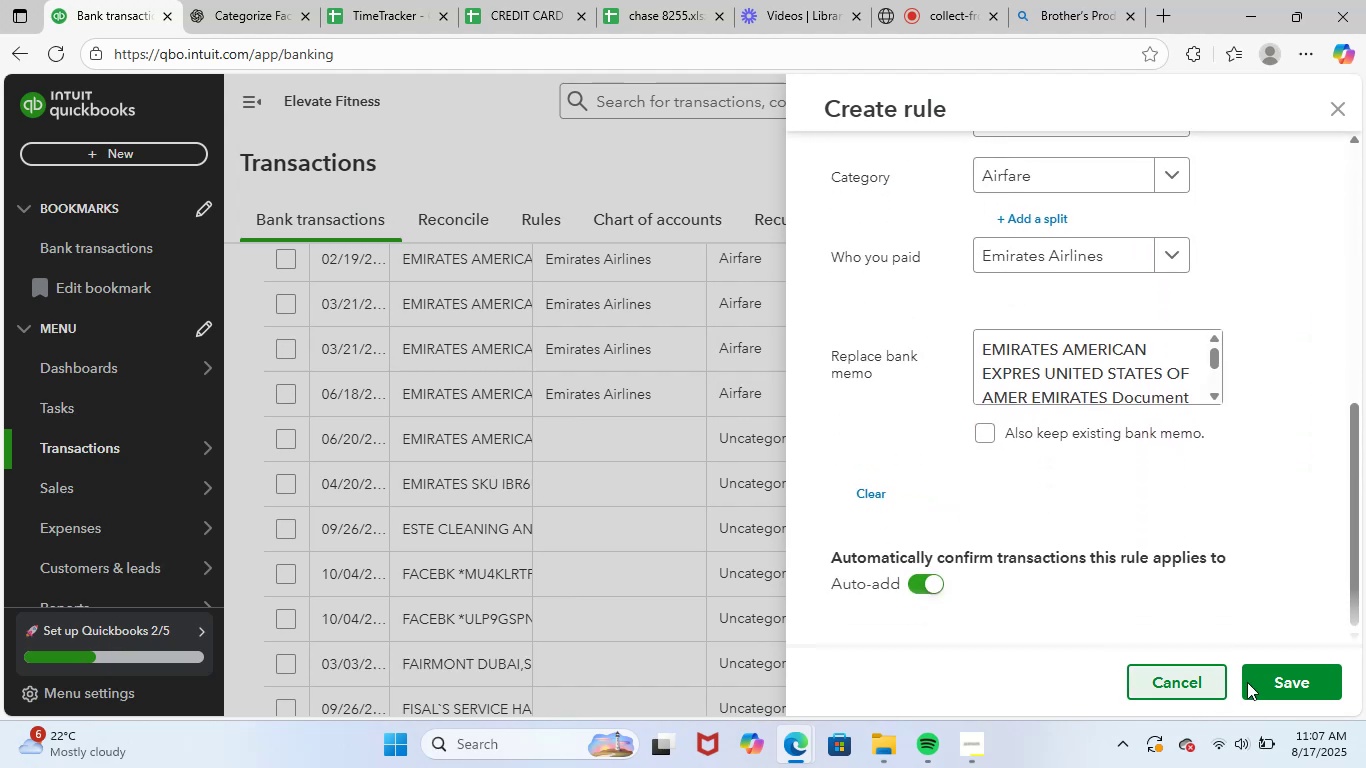 
left_click([1281, 680])
 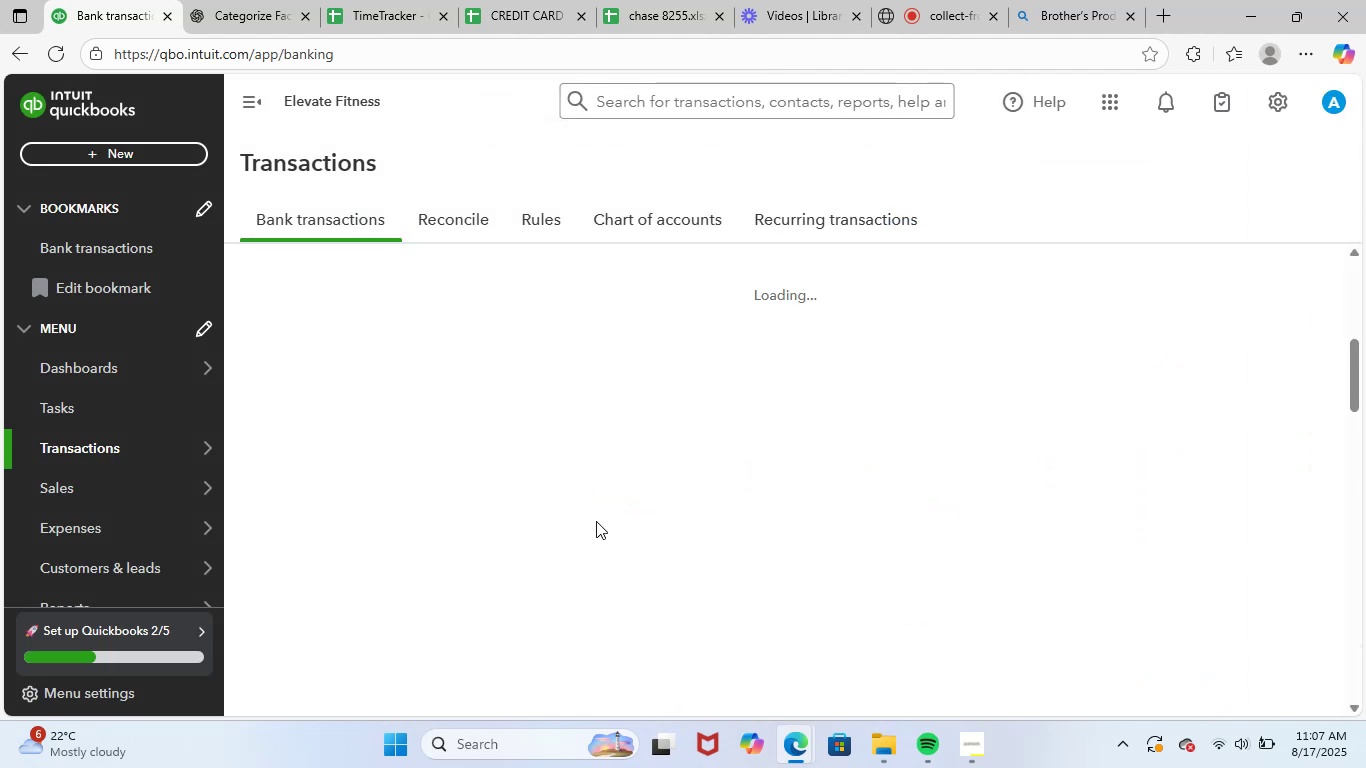 
scroll: coordinate [478, 424], scroll_direction: up, amount: 2.0
 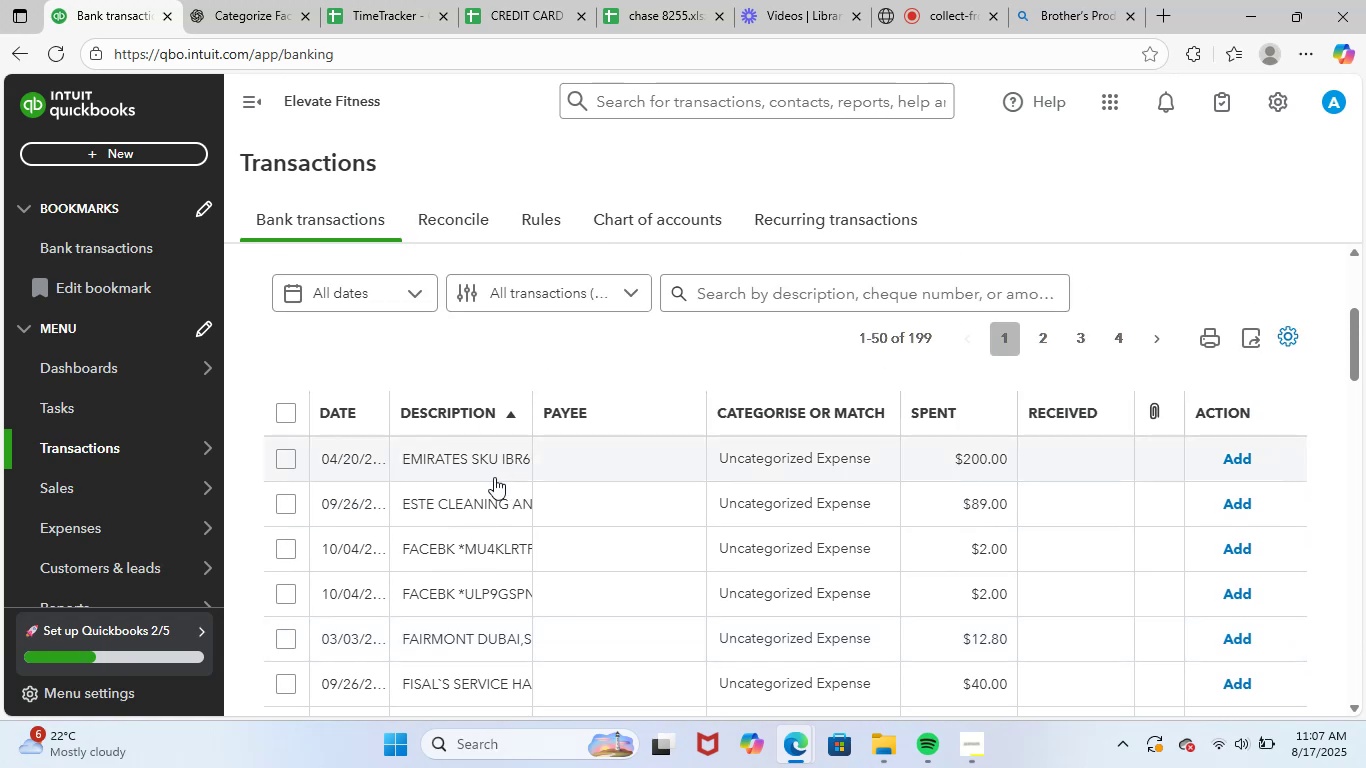 
left_click([483, 460])
 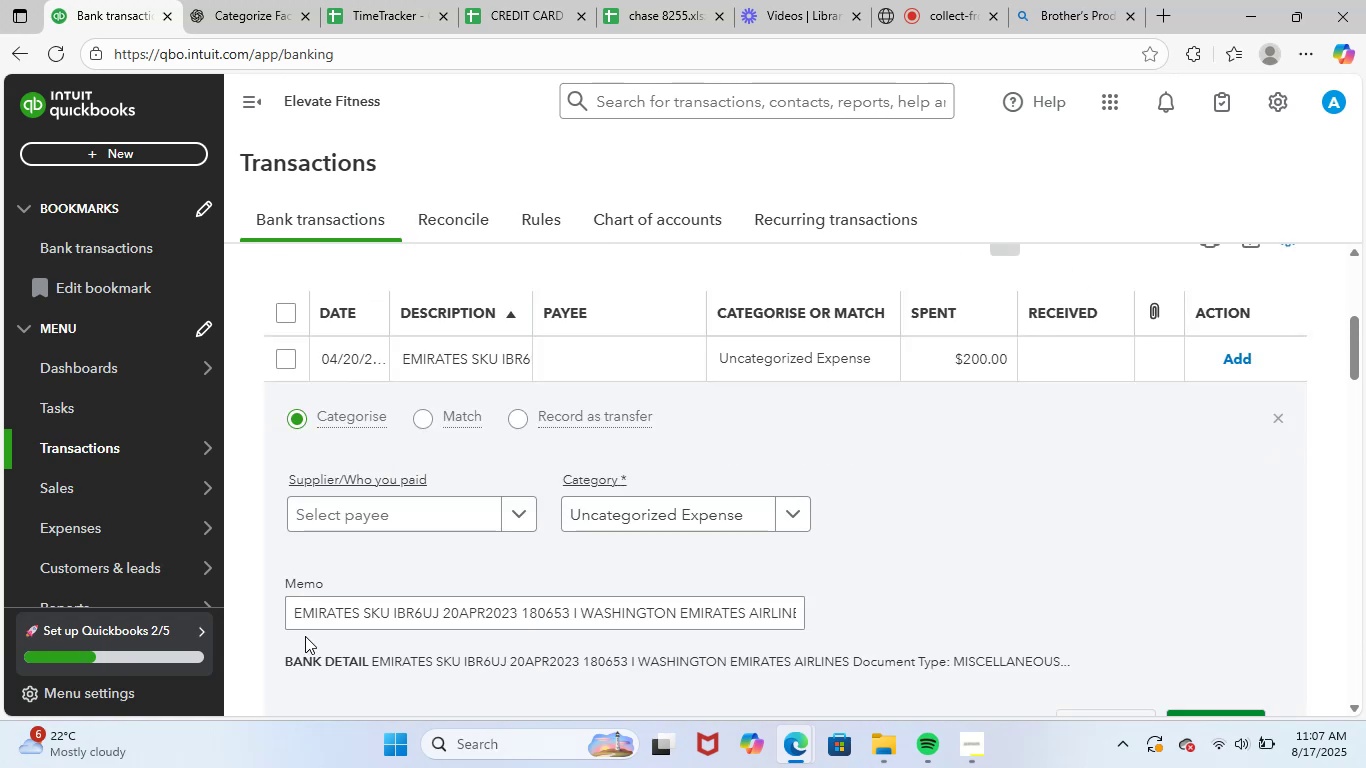 
left_click_drag(start_coordinate=[295, 622], to_coordinate=[1022, 587])
 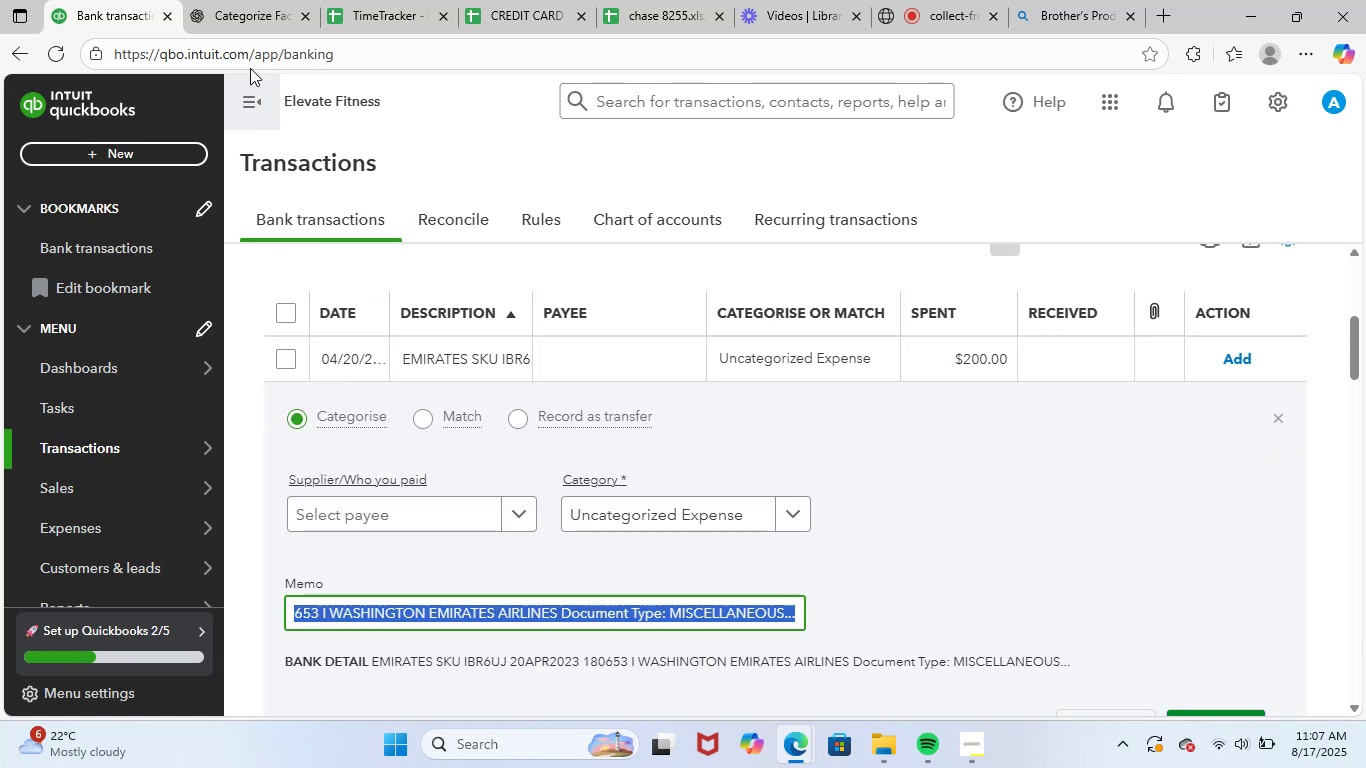 
key(Control+ControlLeft)
 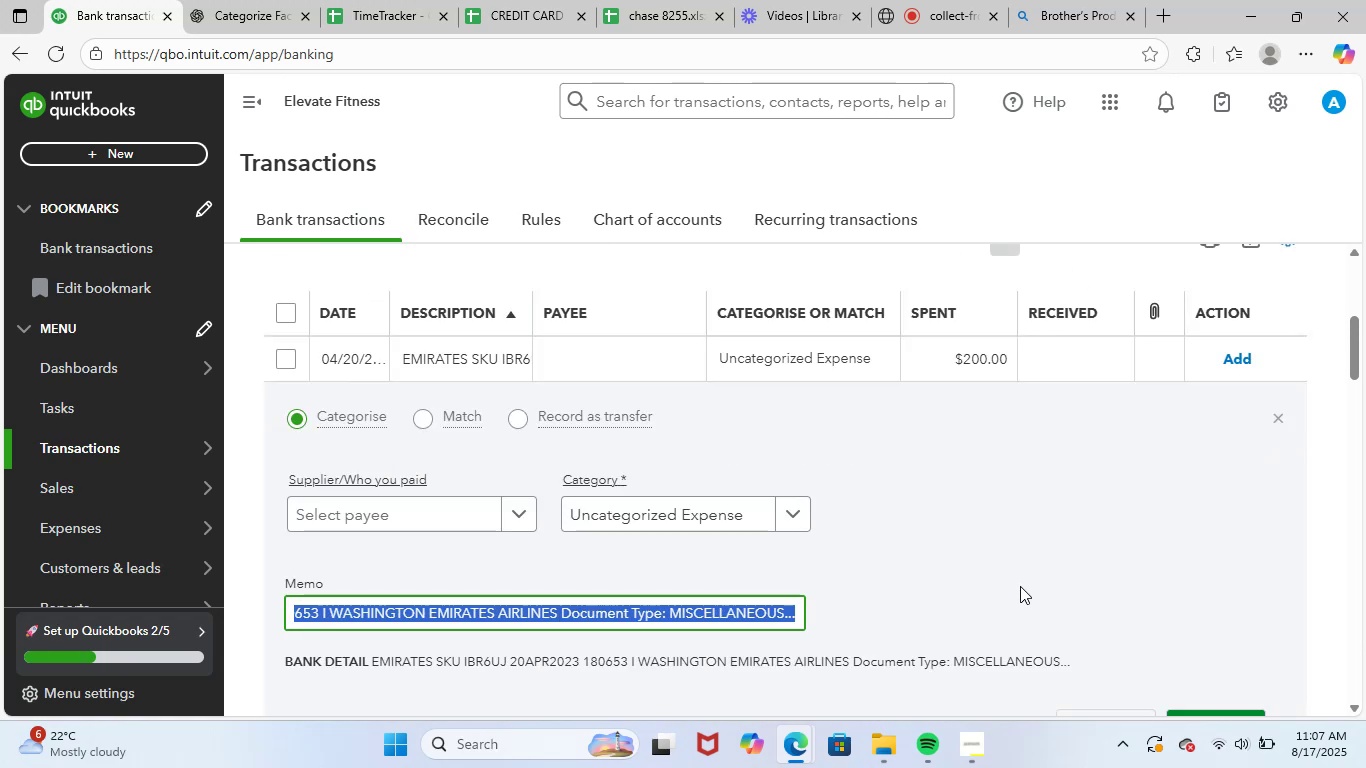 
key(Control+C)
 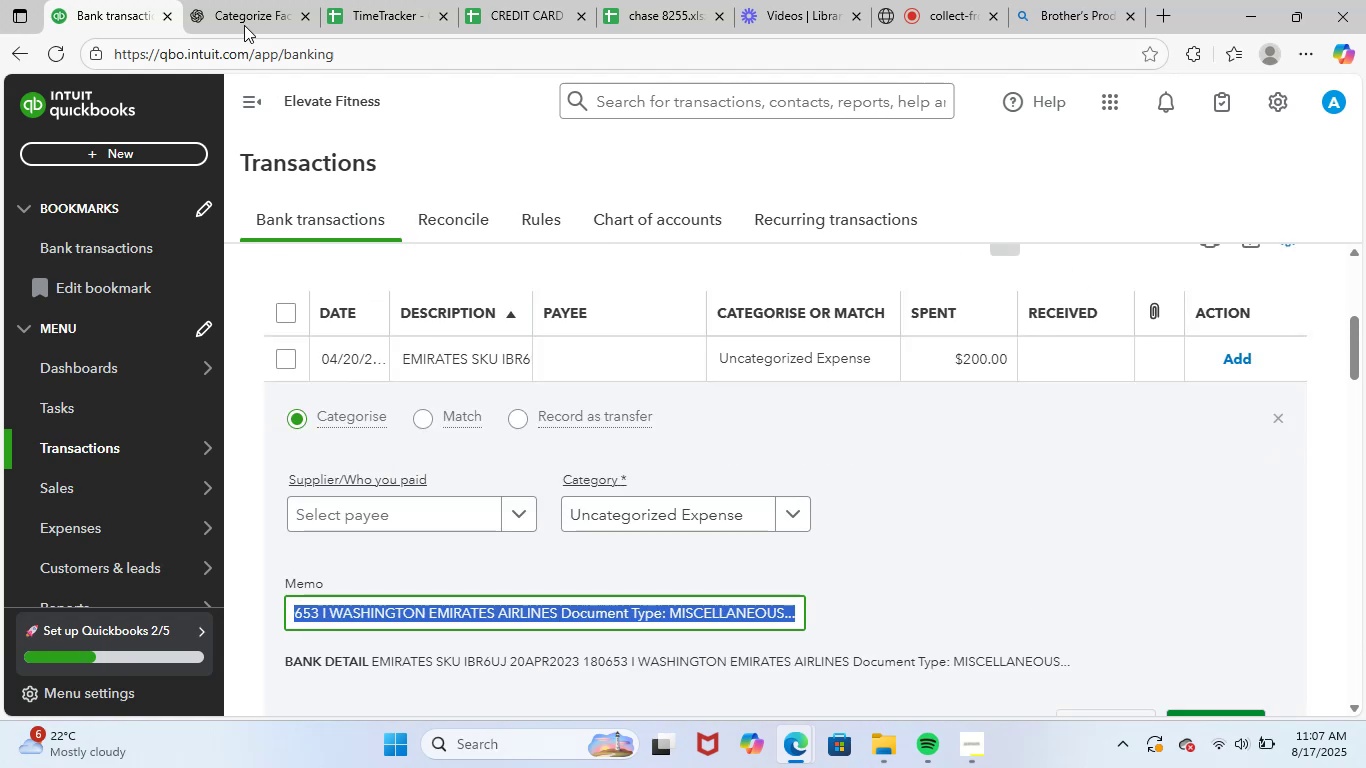 
left_click([253, 0])
 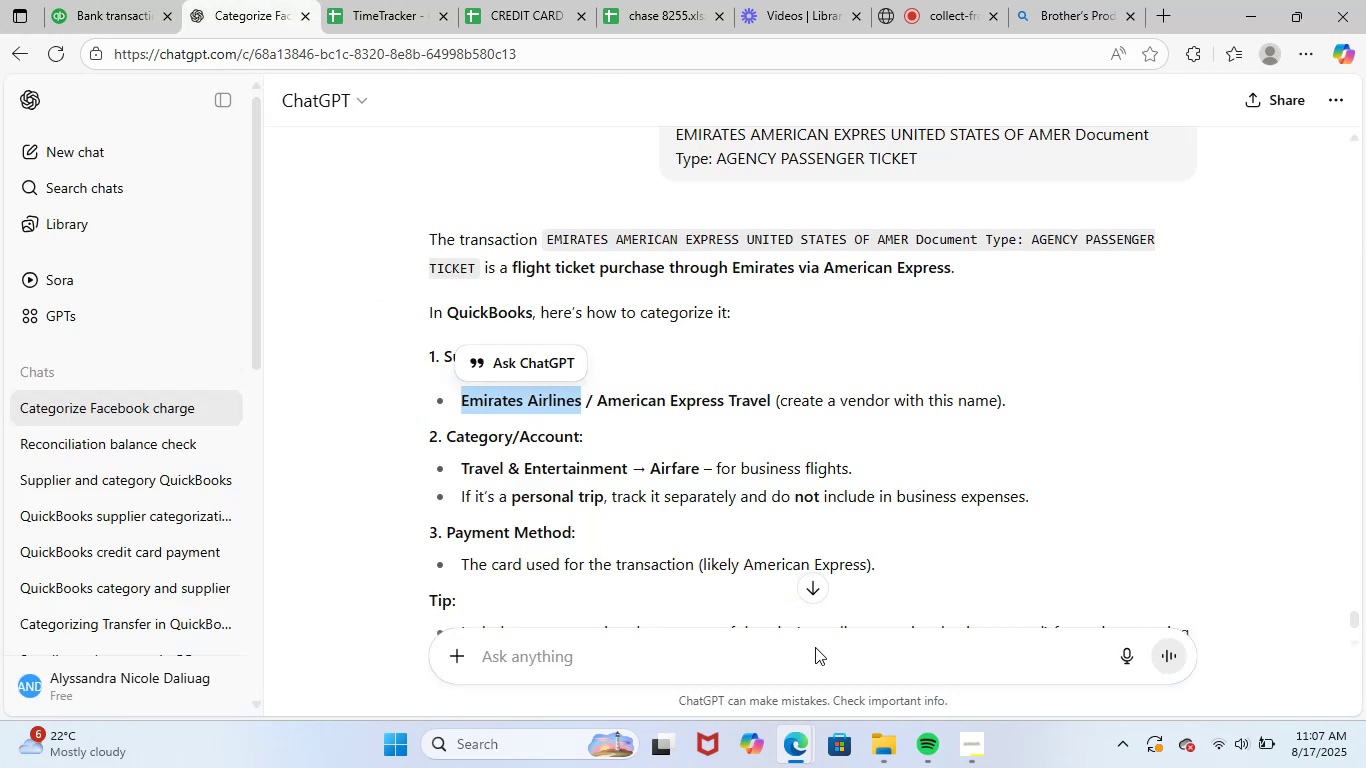 
key(Control+ControlLeft)
 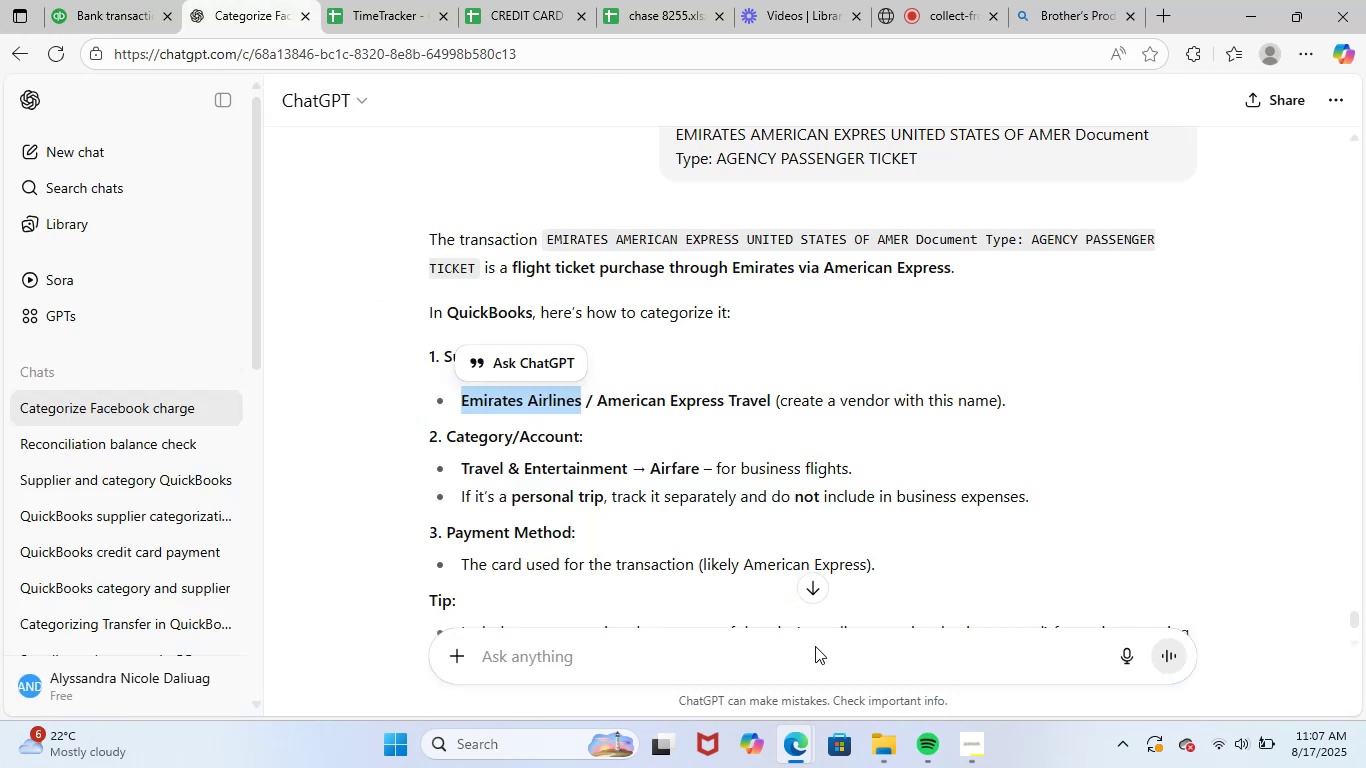 
left_click([815, 646])
 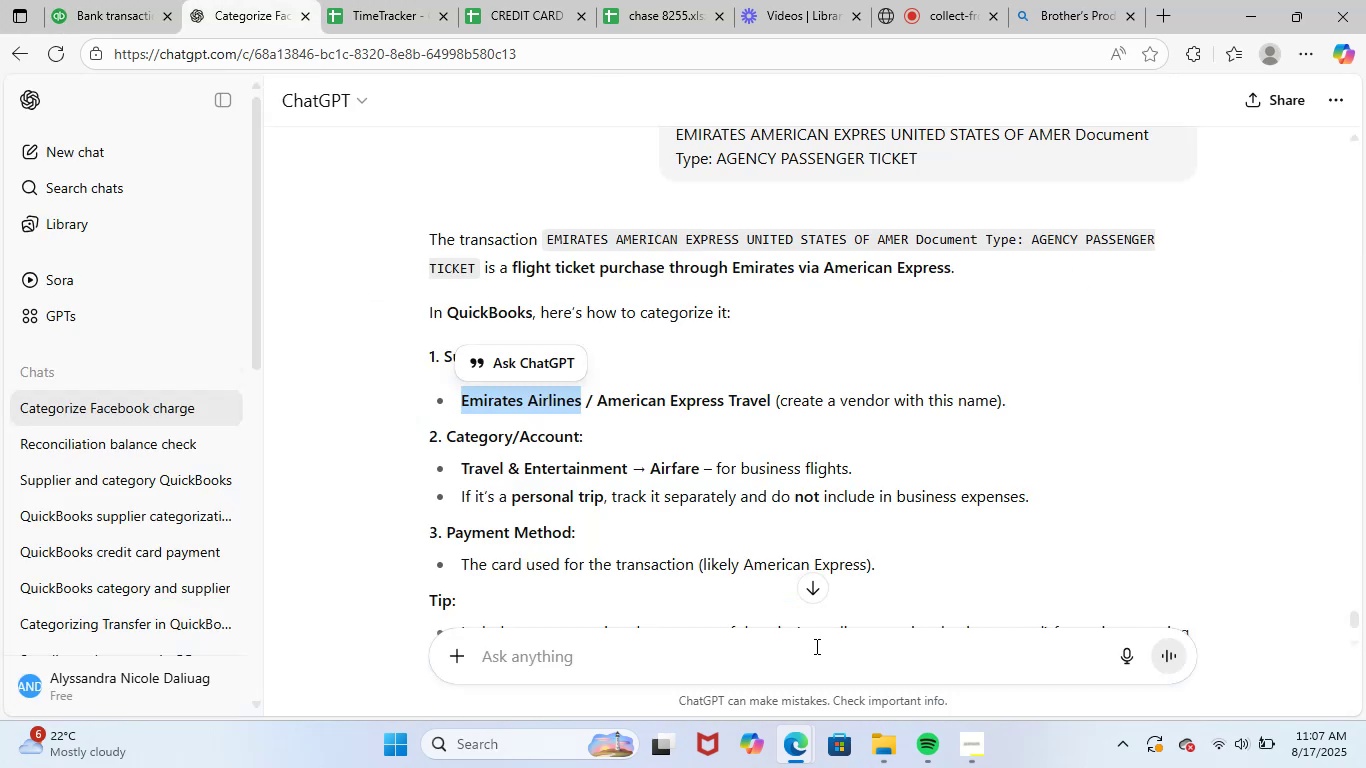 
key(Control+V)
 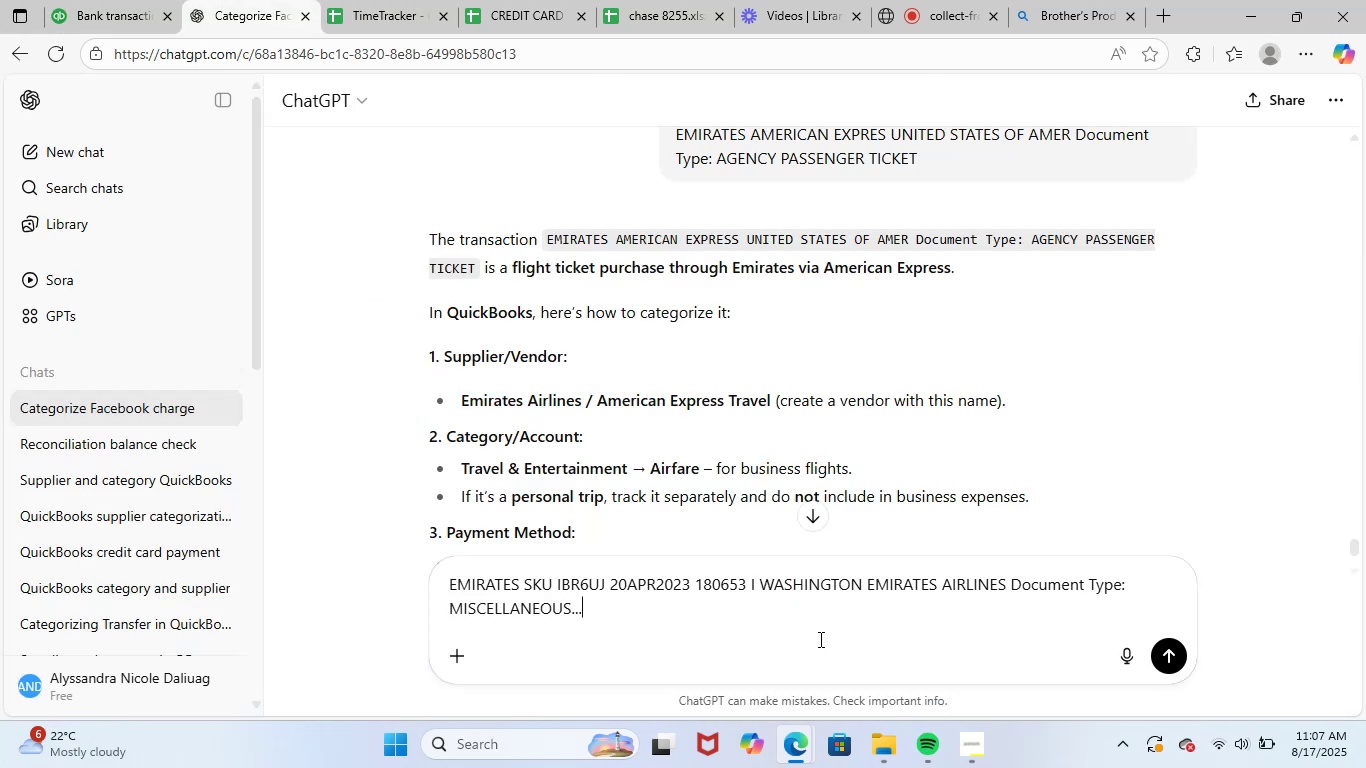 
key(NumpadEnter)
 